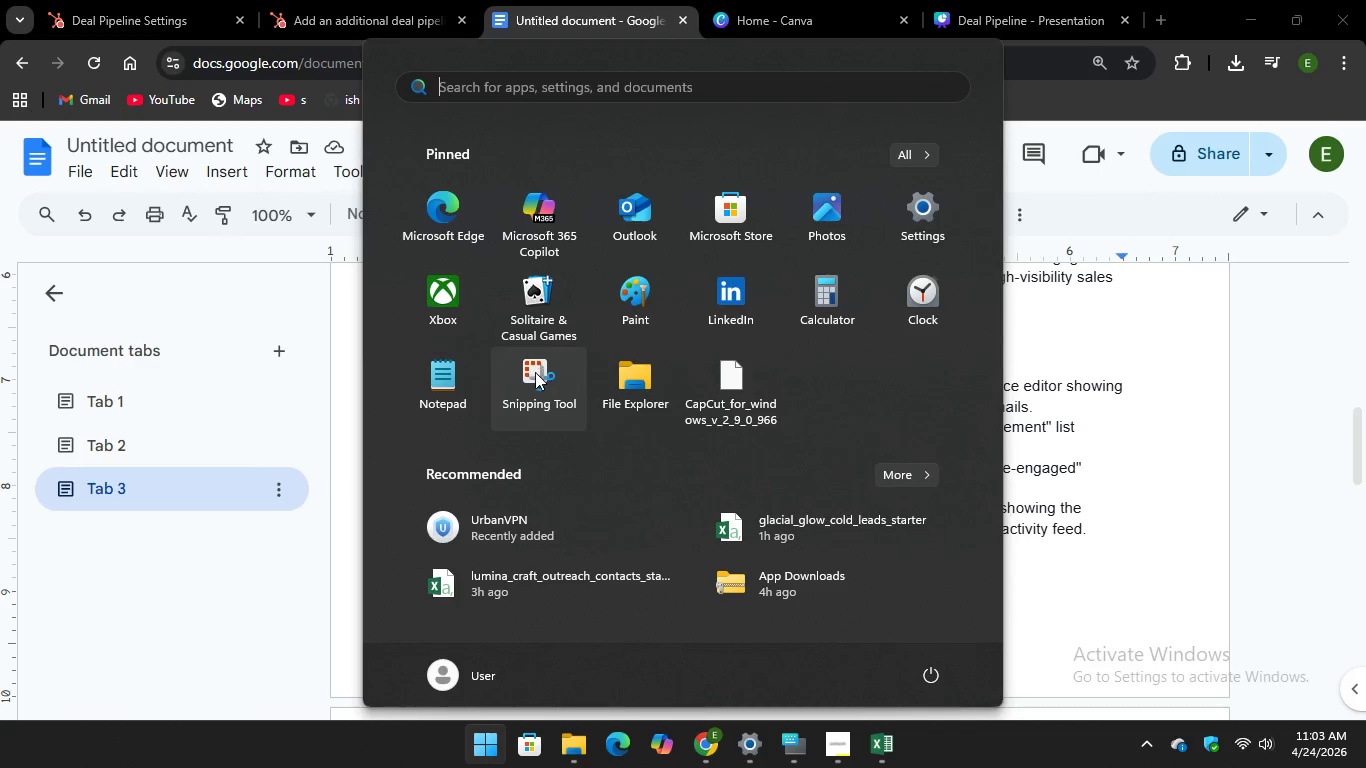 
left_click([525, 382])
 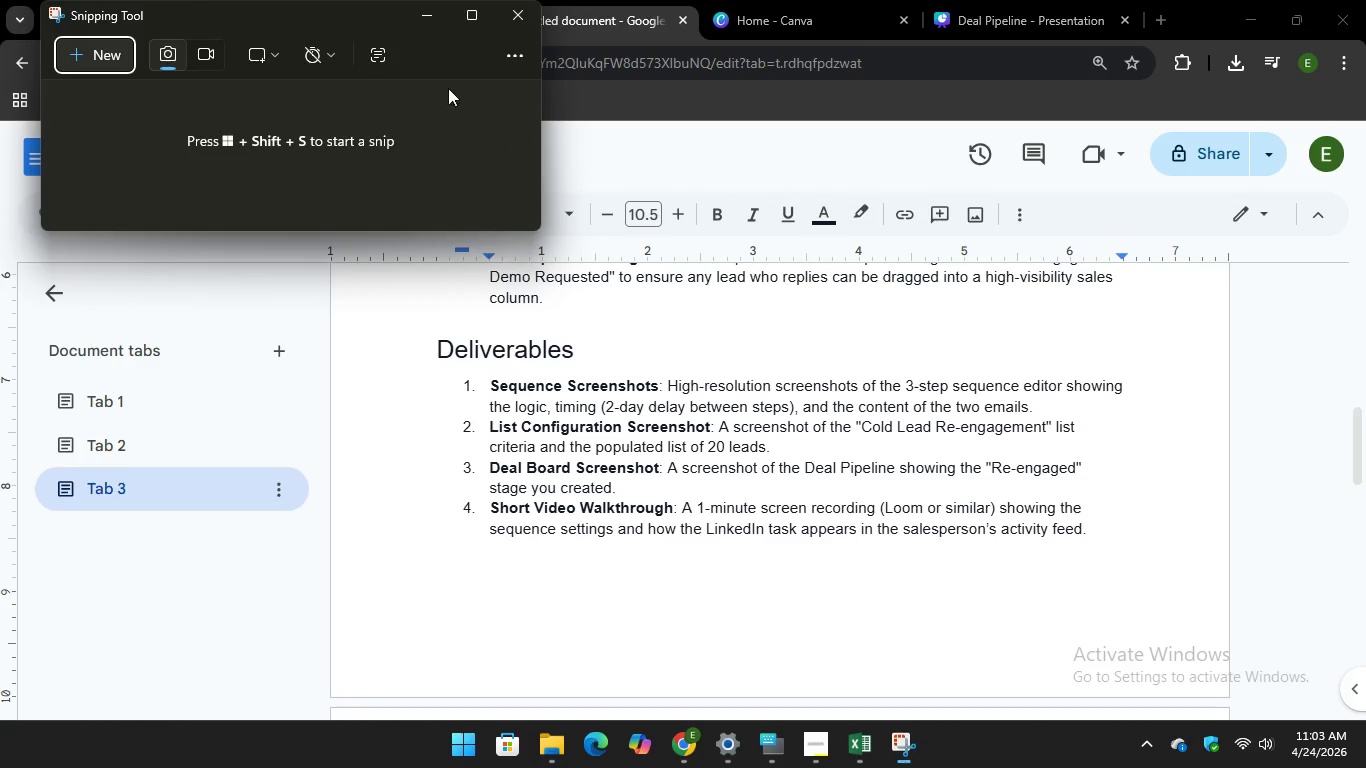 
left_click_drag(start_coordinate=[342, 14], to_coordinate=[377, 235])
 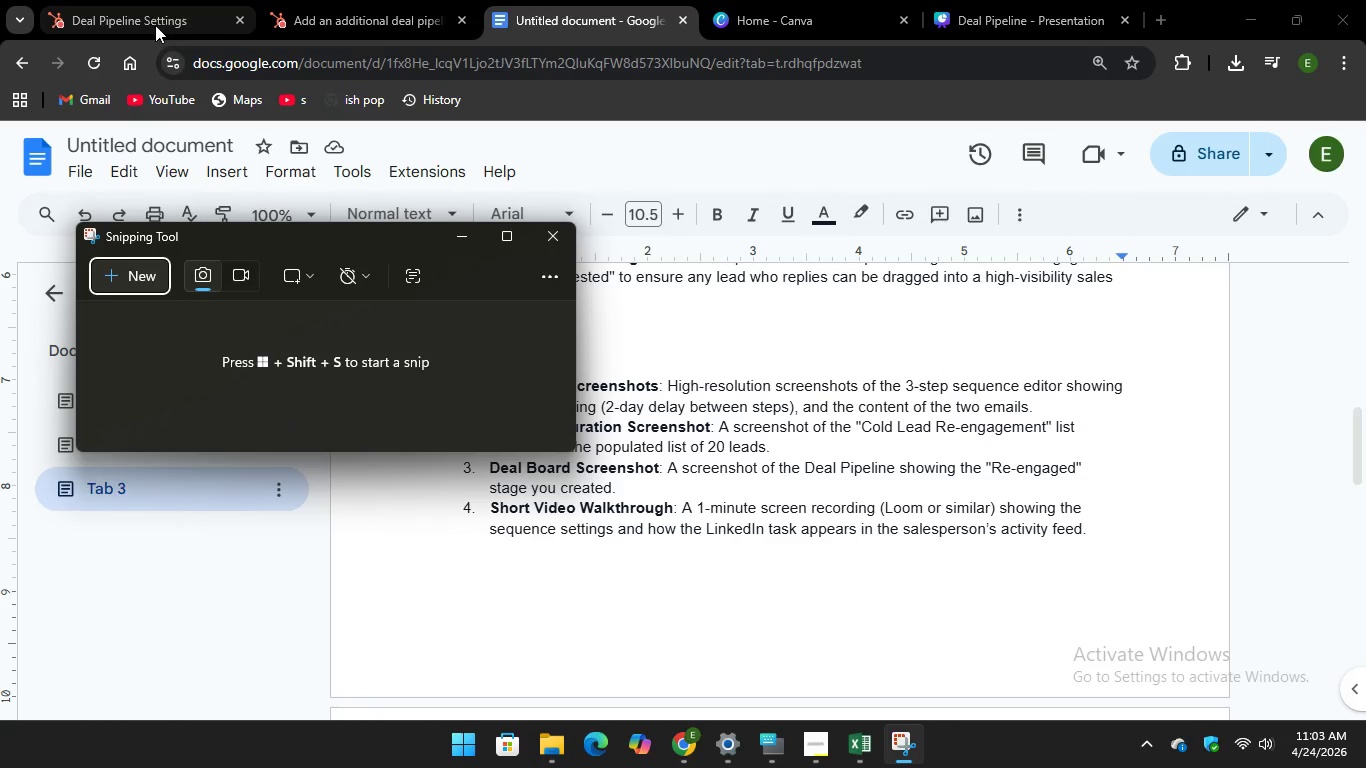 
left_click([151, 17])
 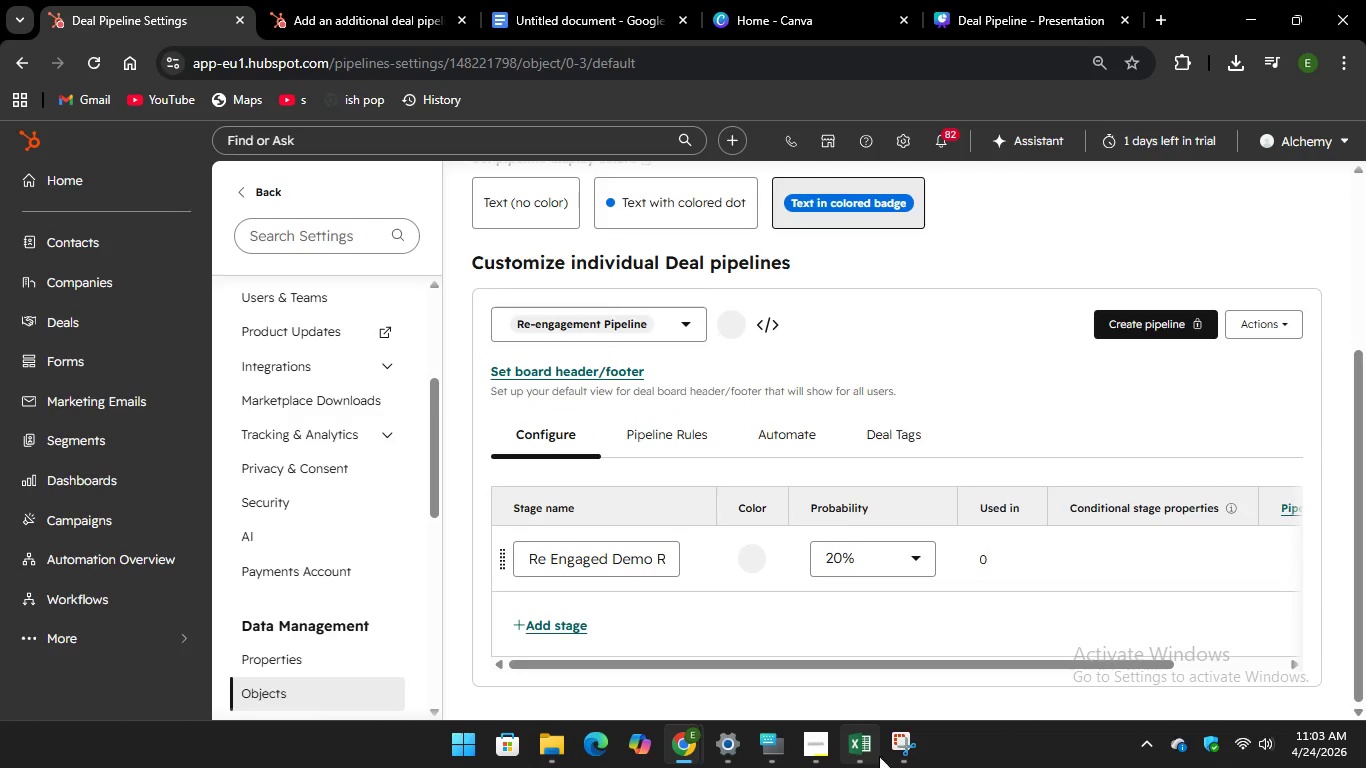 
left_click([894, 754])
 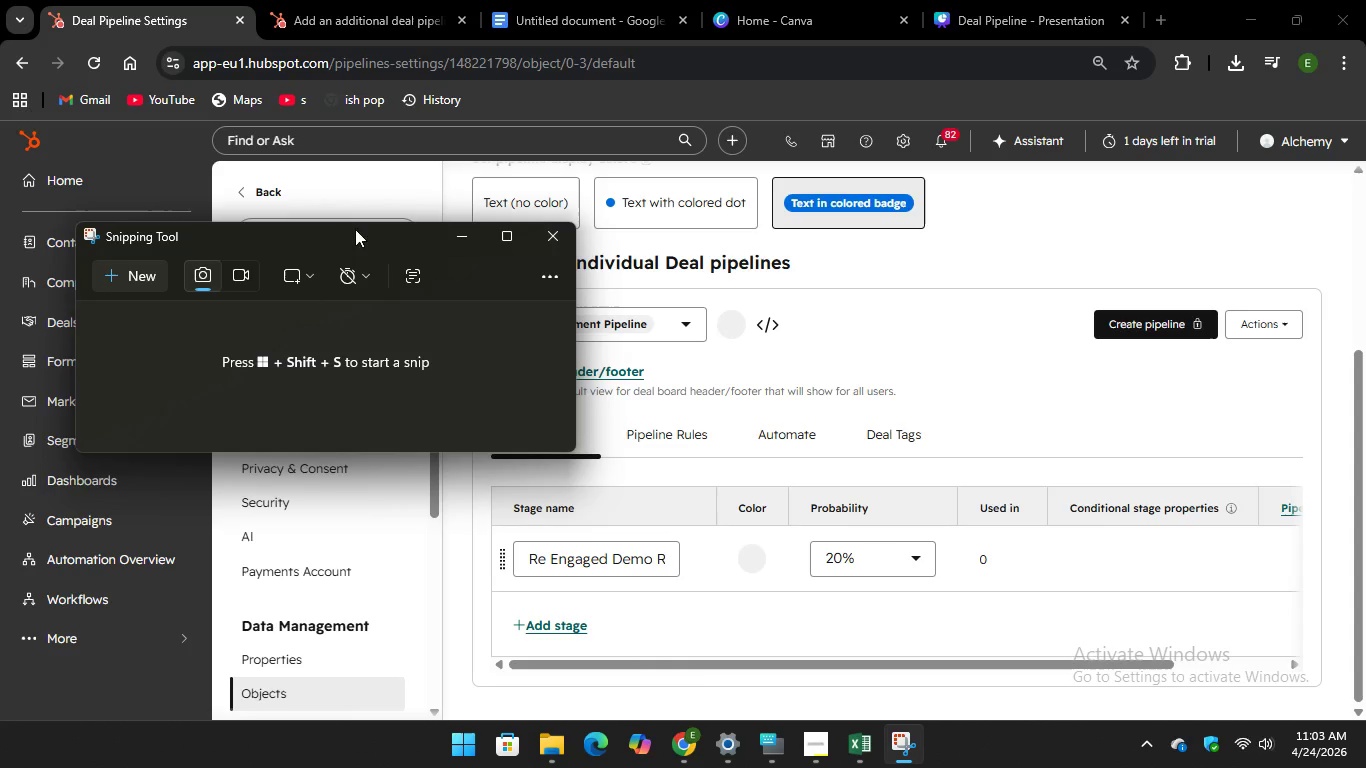 
left_click_drag(start_coordinate=[339, 239], to_coordinate=[475, 102])
 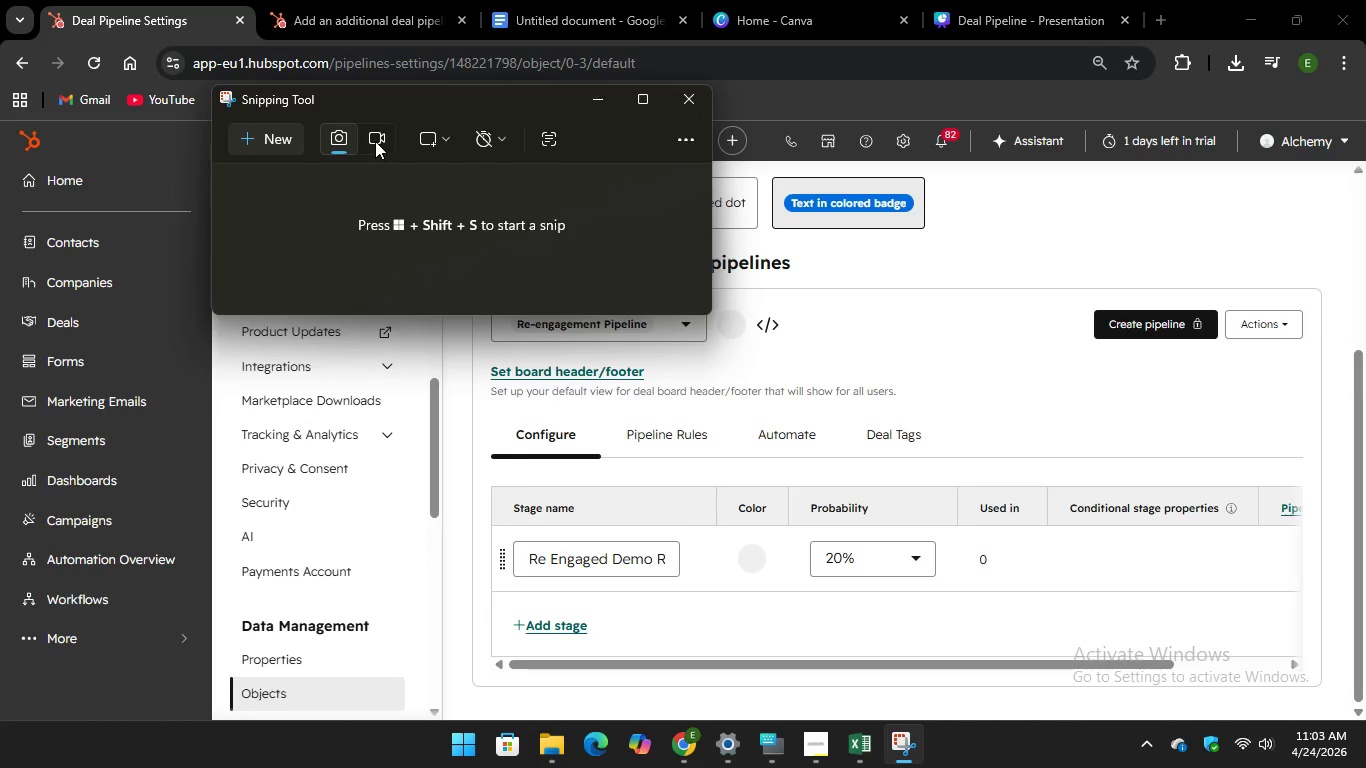 
left_click([374, 138])
 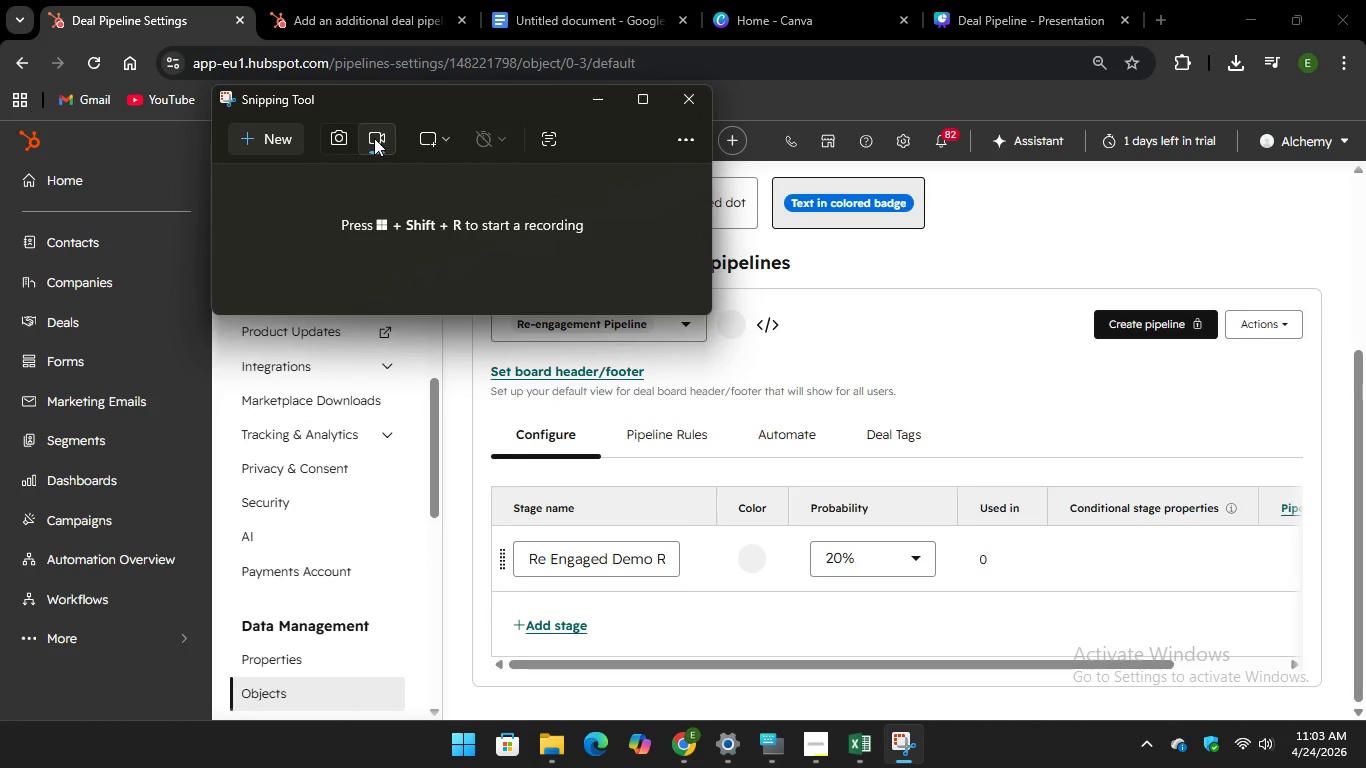 
left_click([374, 138])
 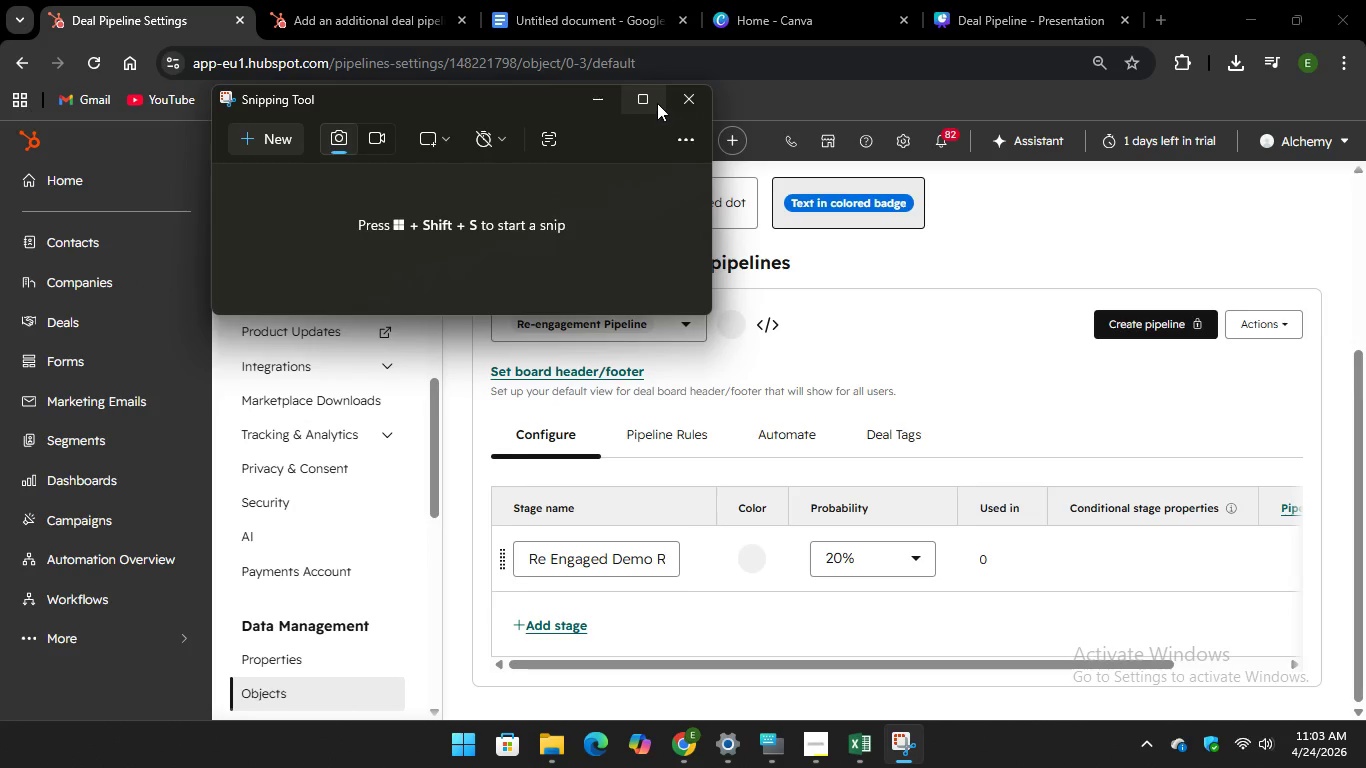 
left_click([649, 102])
 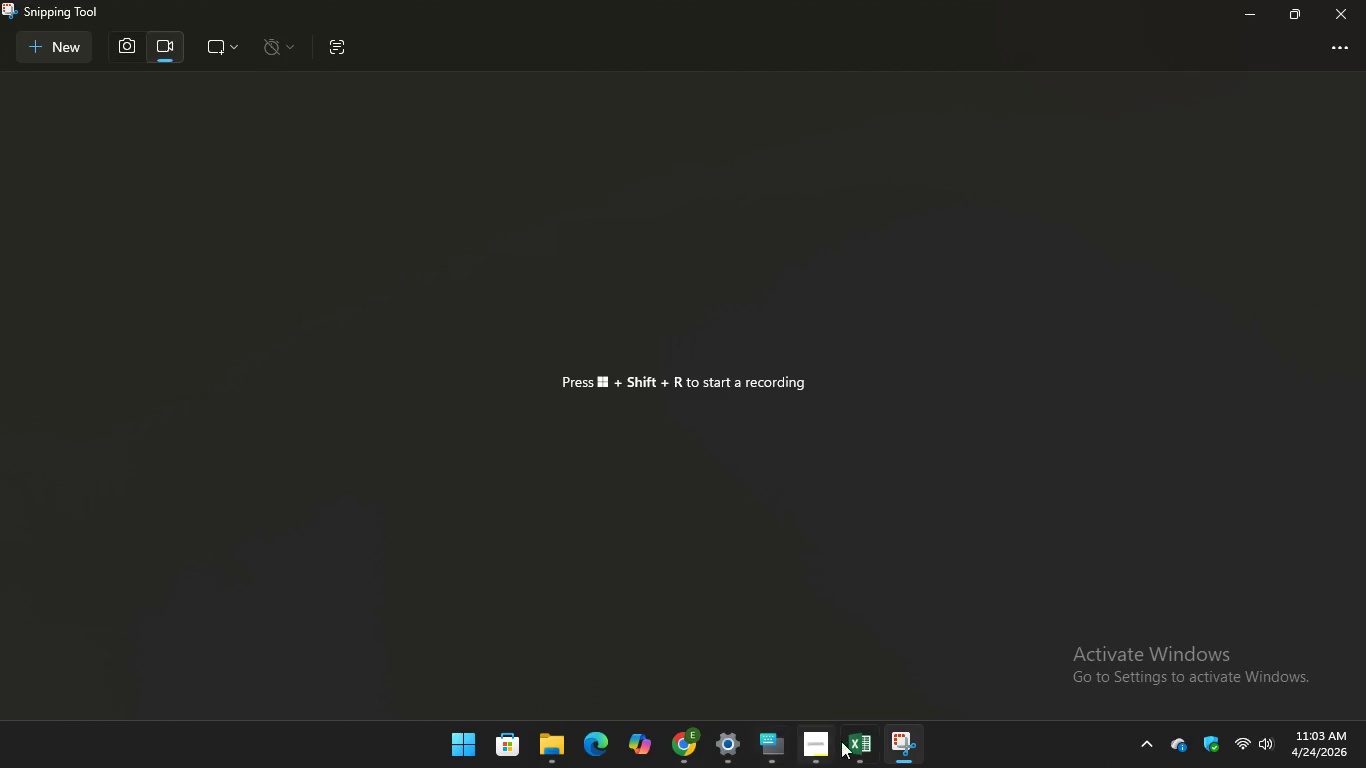 
wait(5.2)
 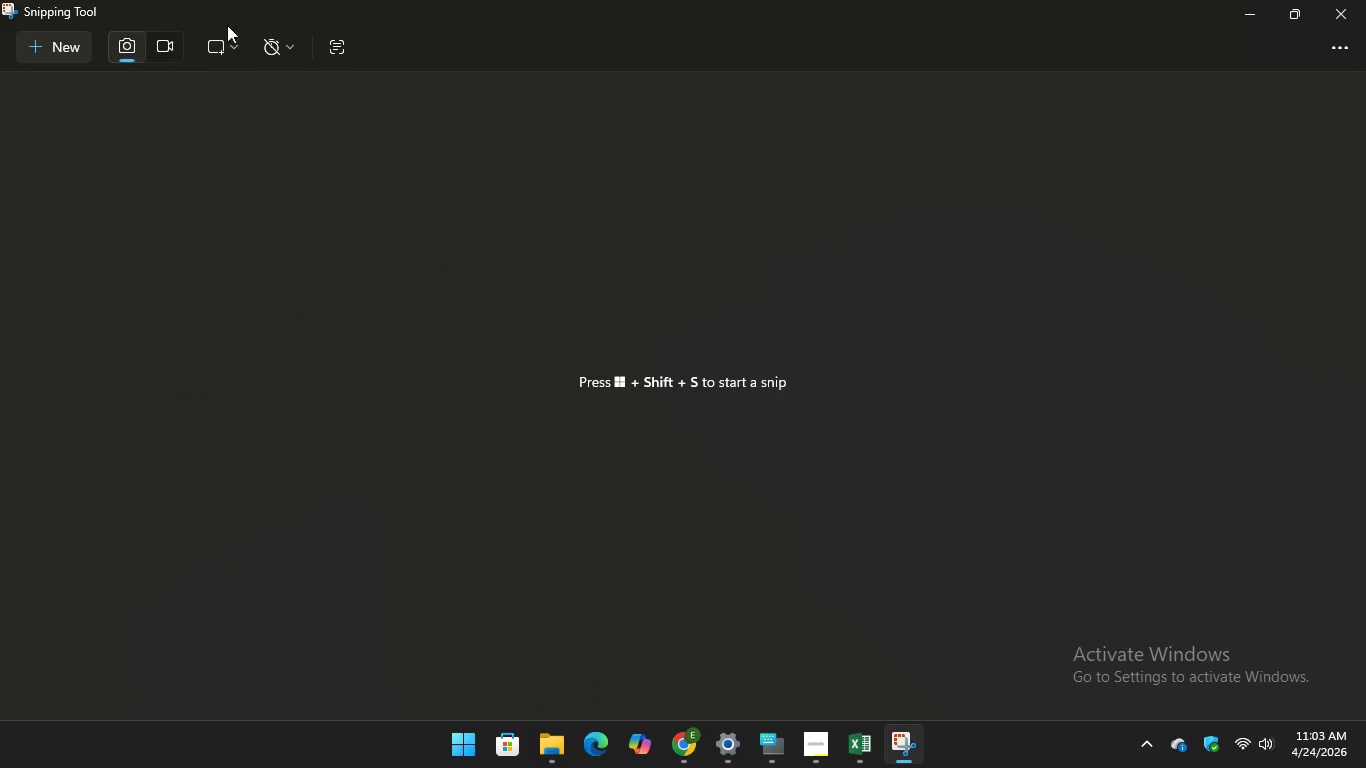 
left_click([773, 746])
 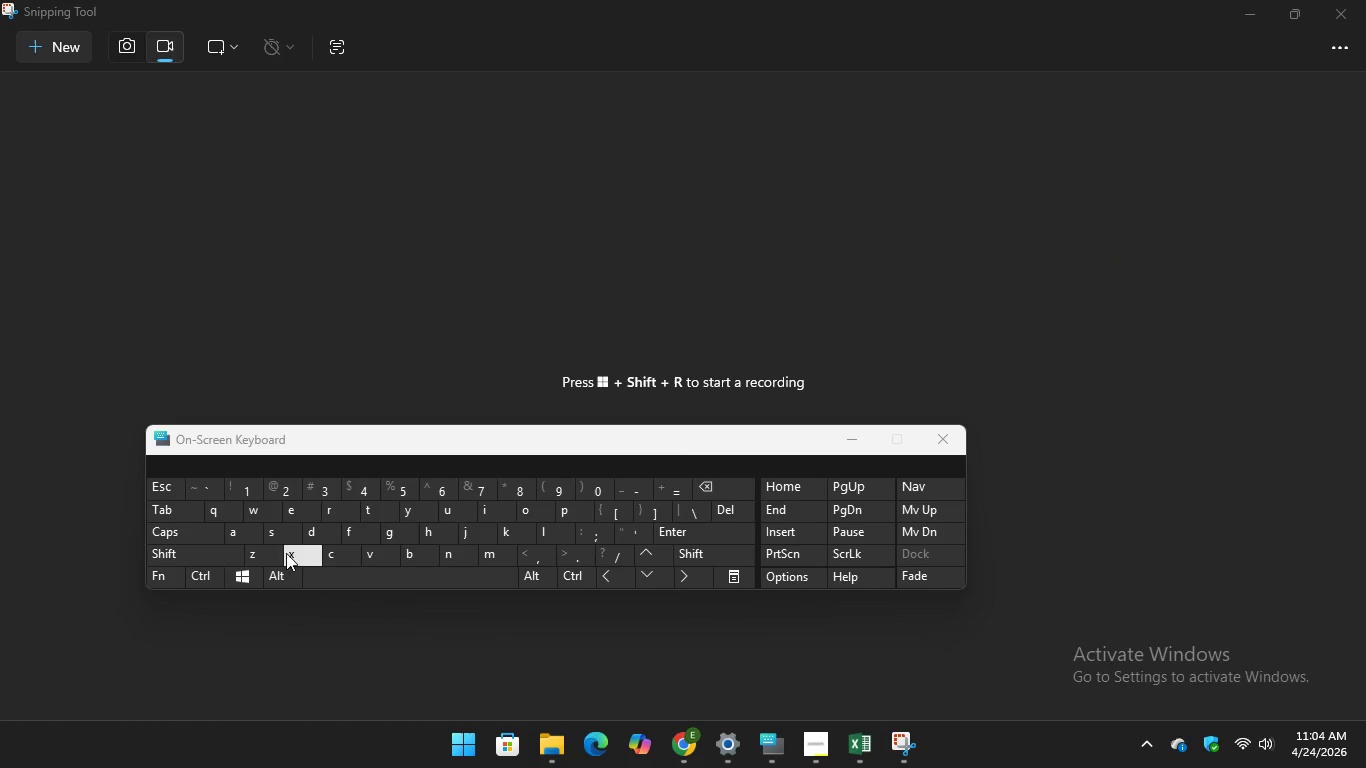 
wait(6.88)
 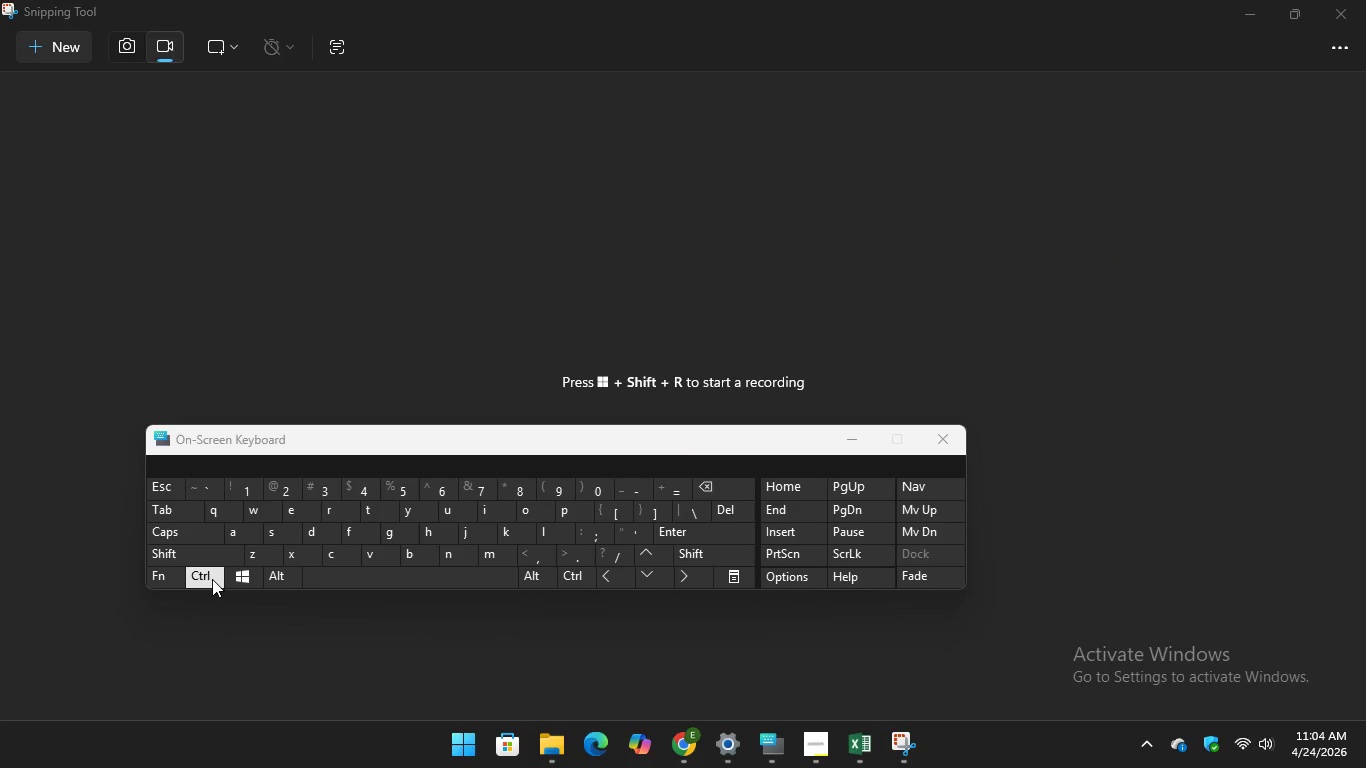 
key(Shift+R)
 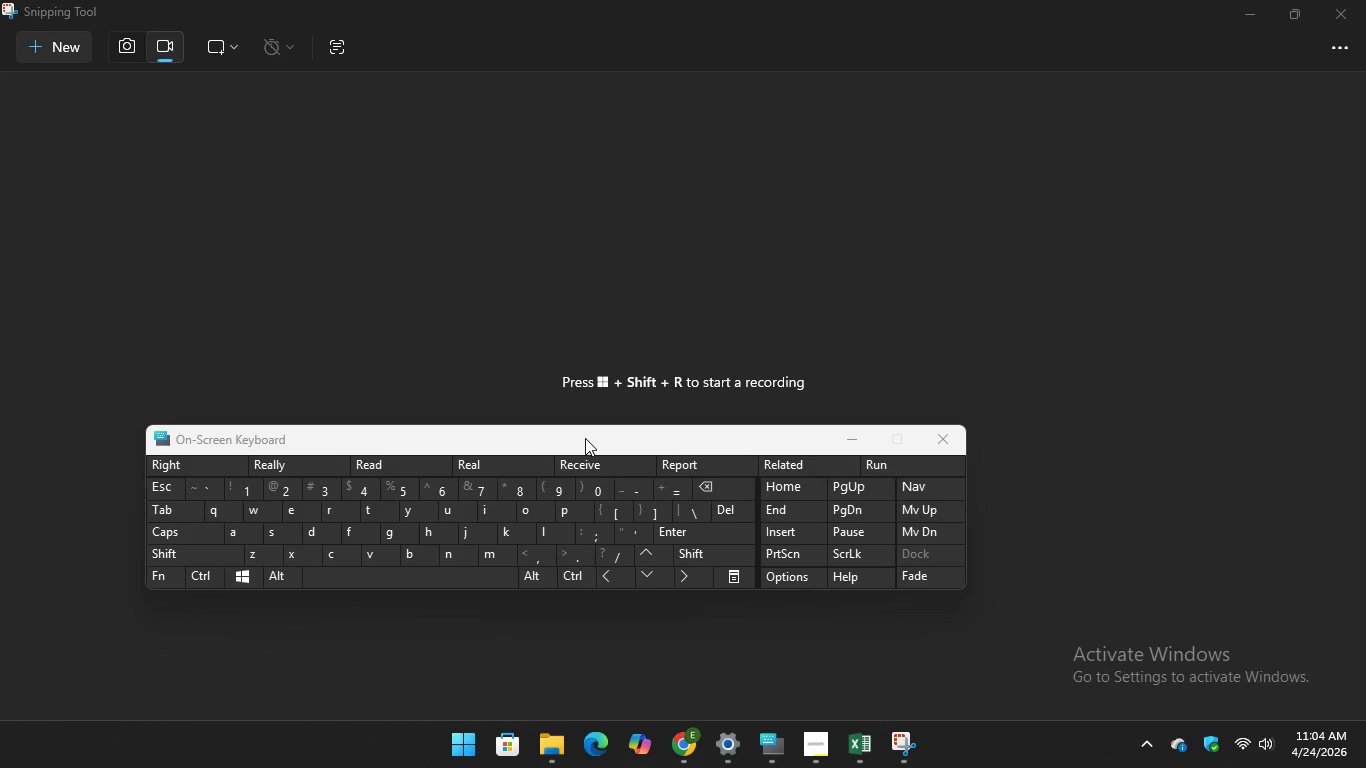 
key(Unknown)
 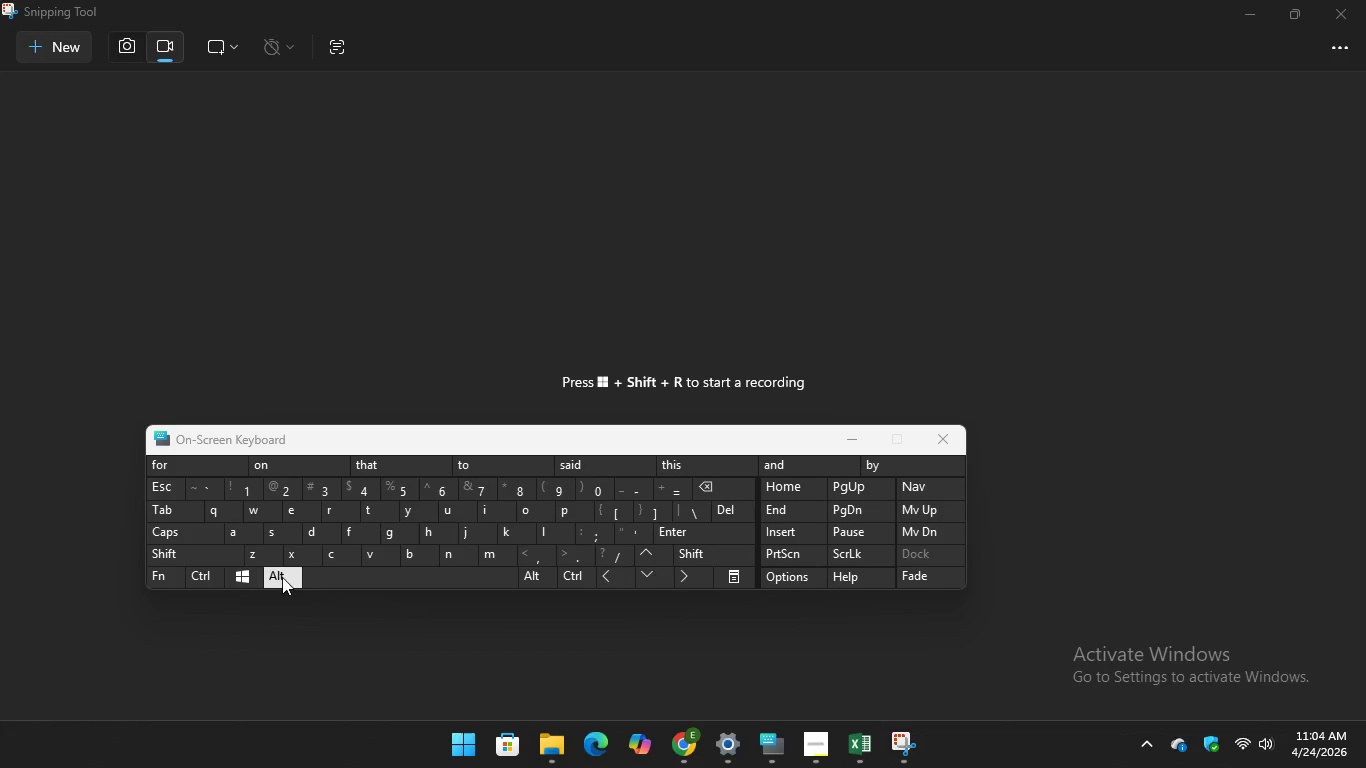 
key(Unknown)
 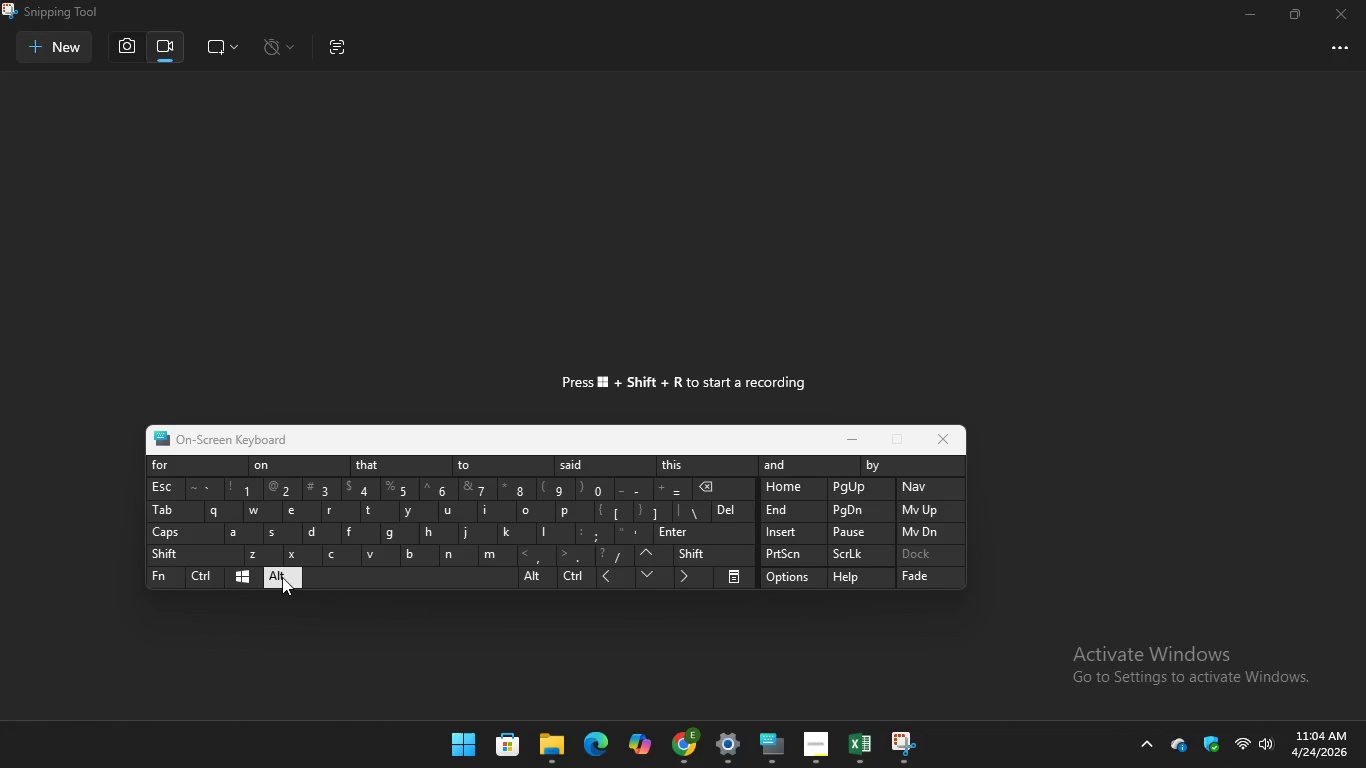 
key(Unknown)
 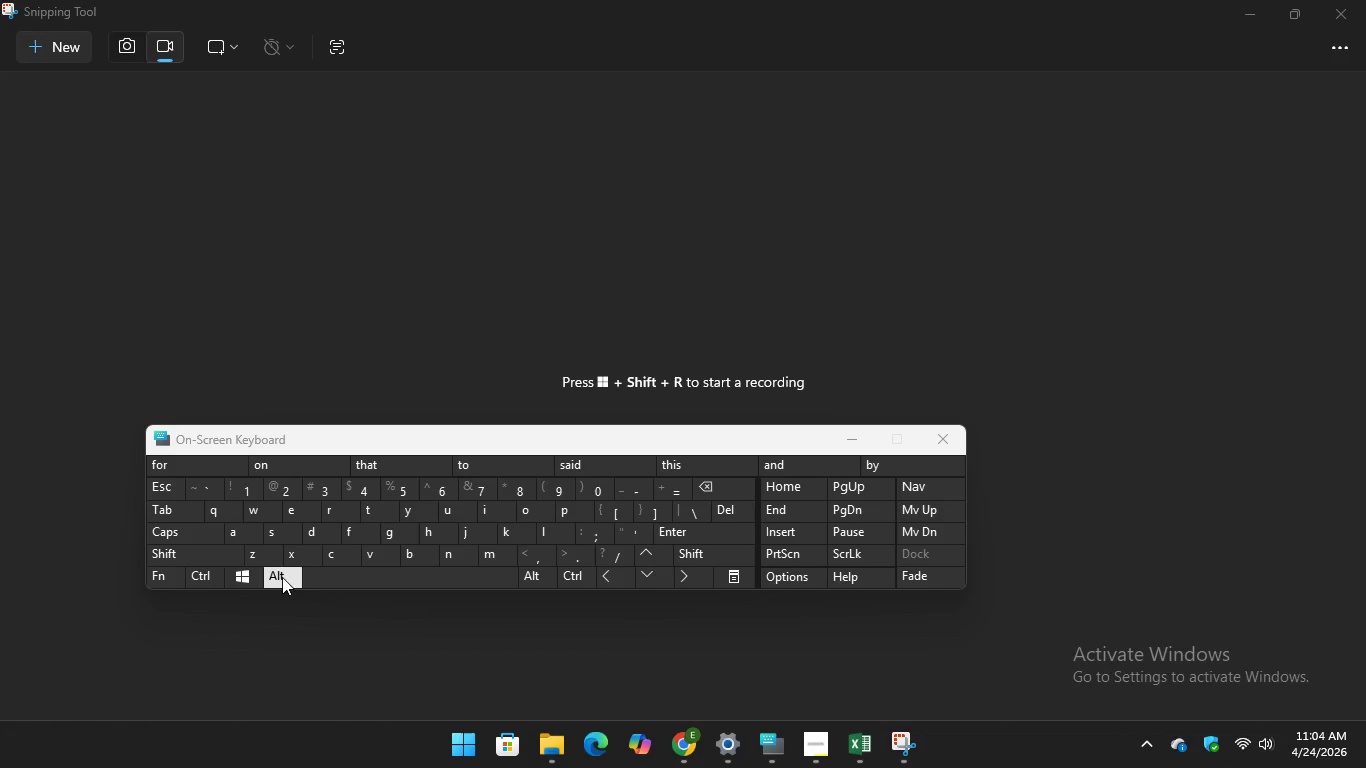 
key(Unknown)
 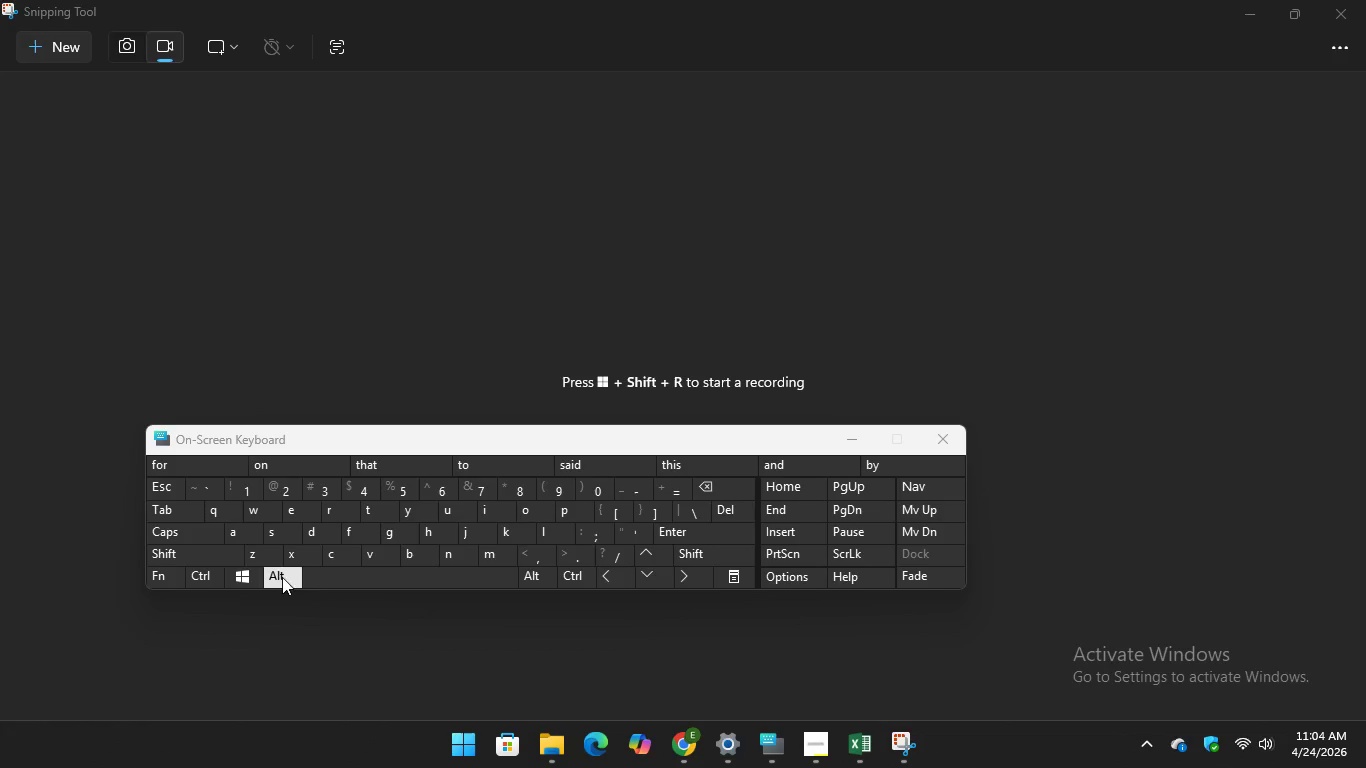 
key(Unknown)
 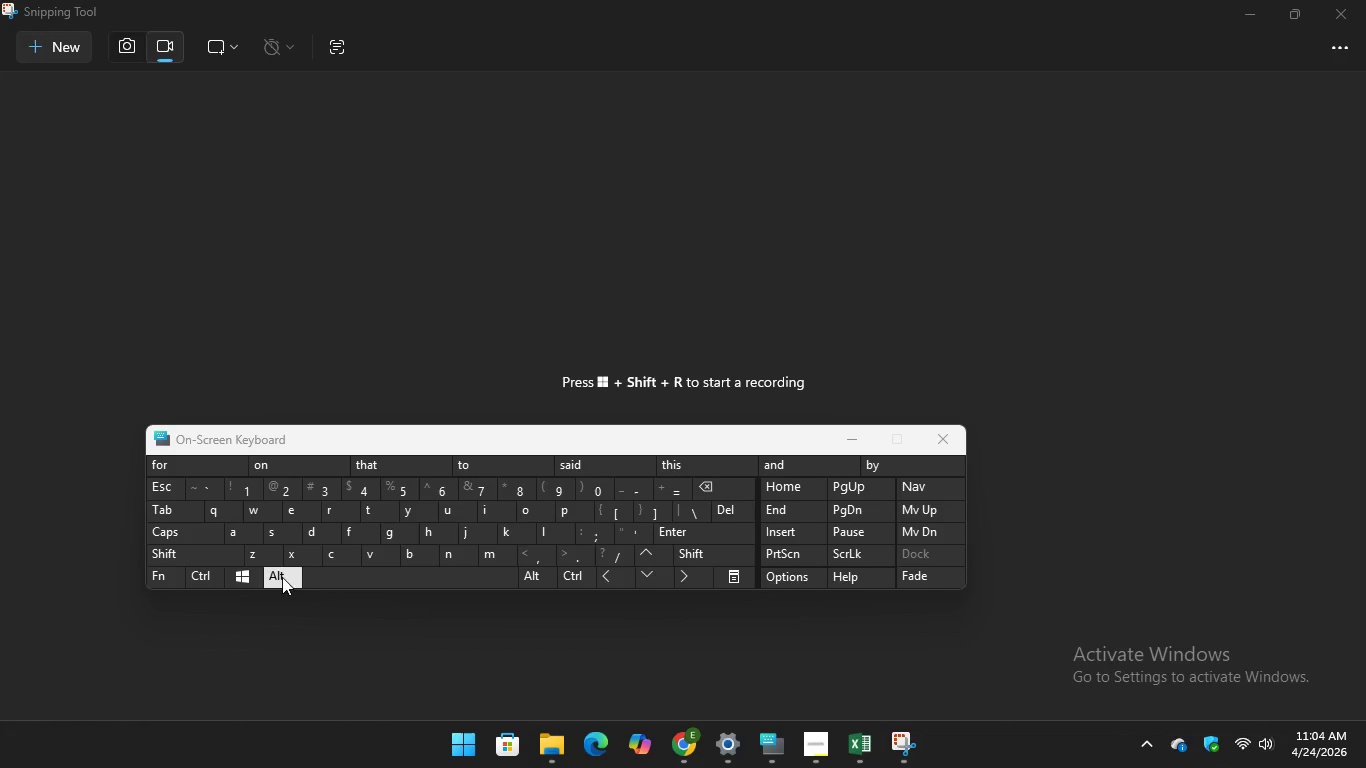 
key(Unknown)
 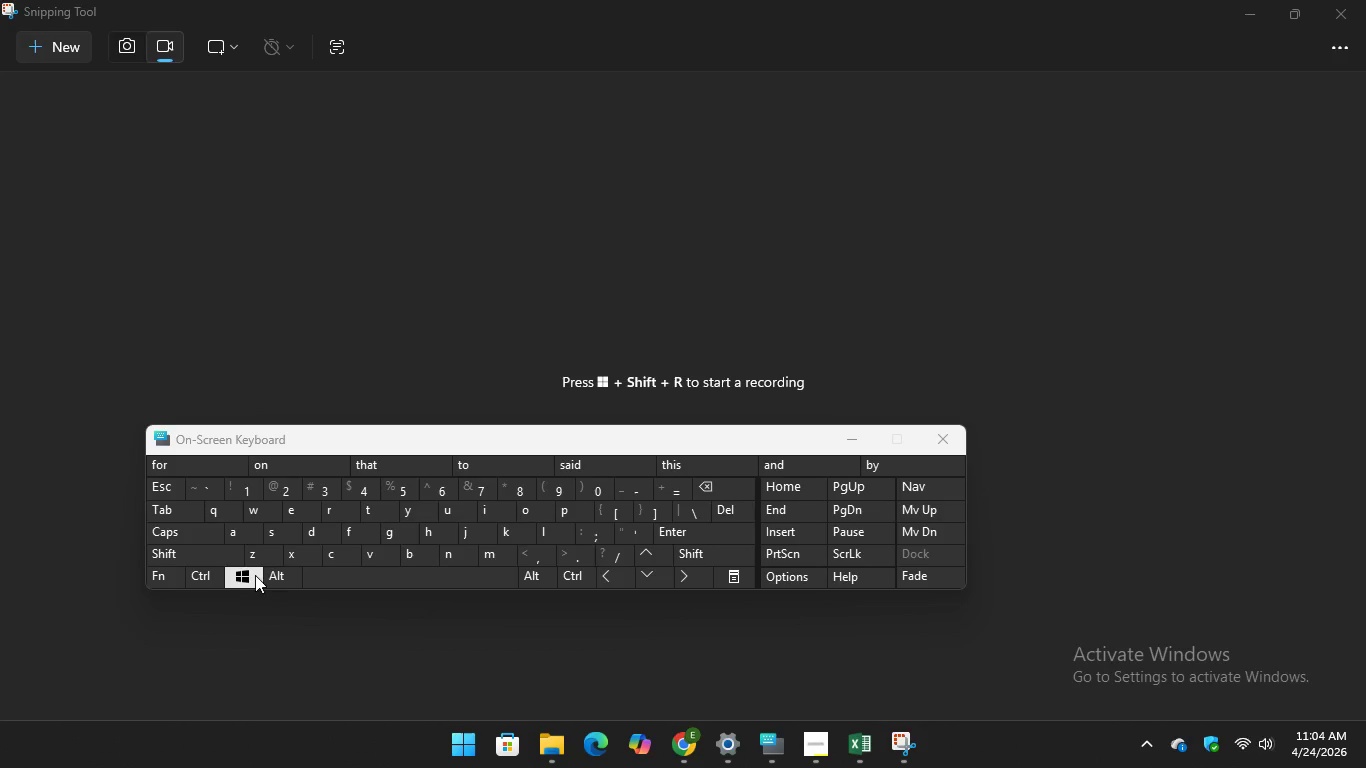 
key(Meta+Shift+R)
 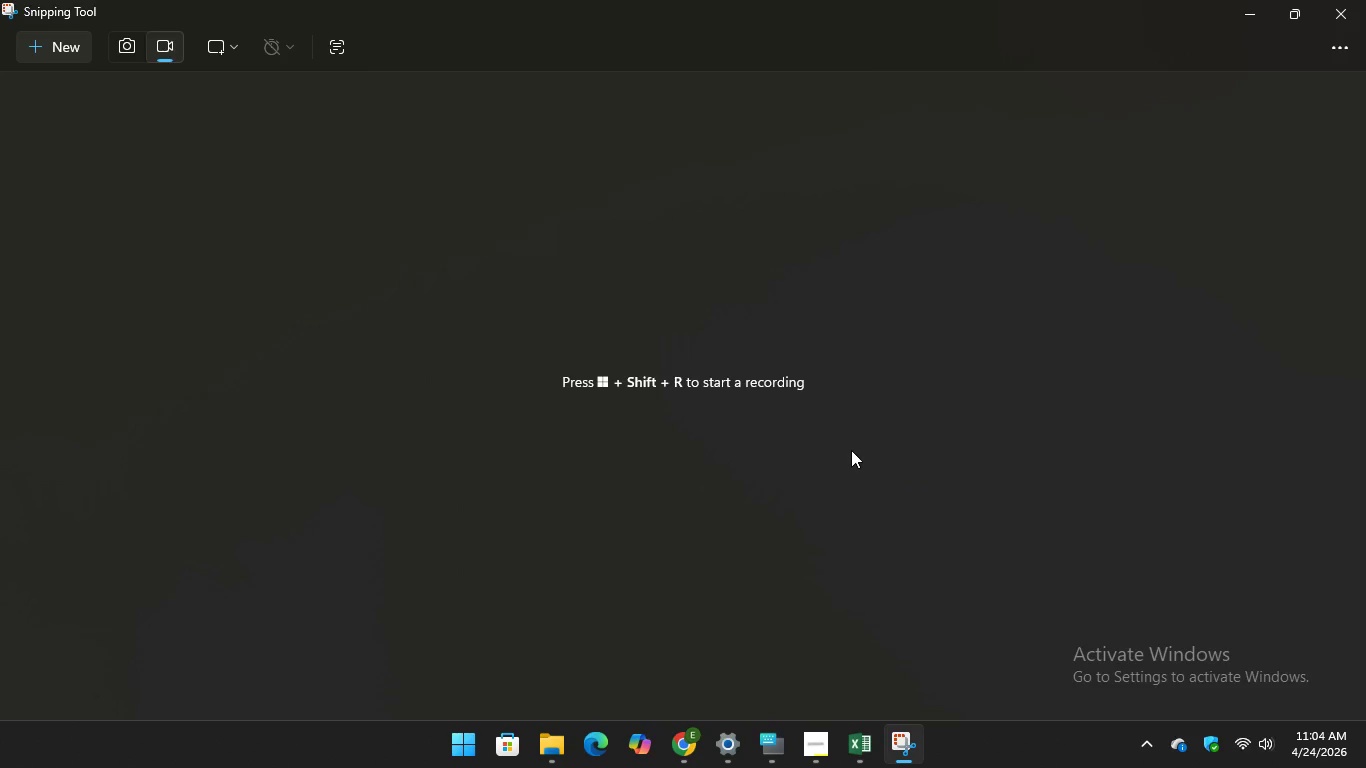 
wait(6.73)
 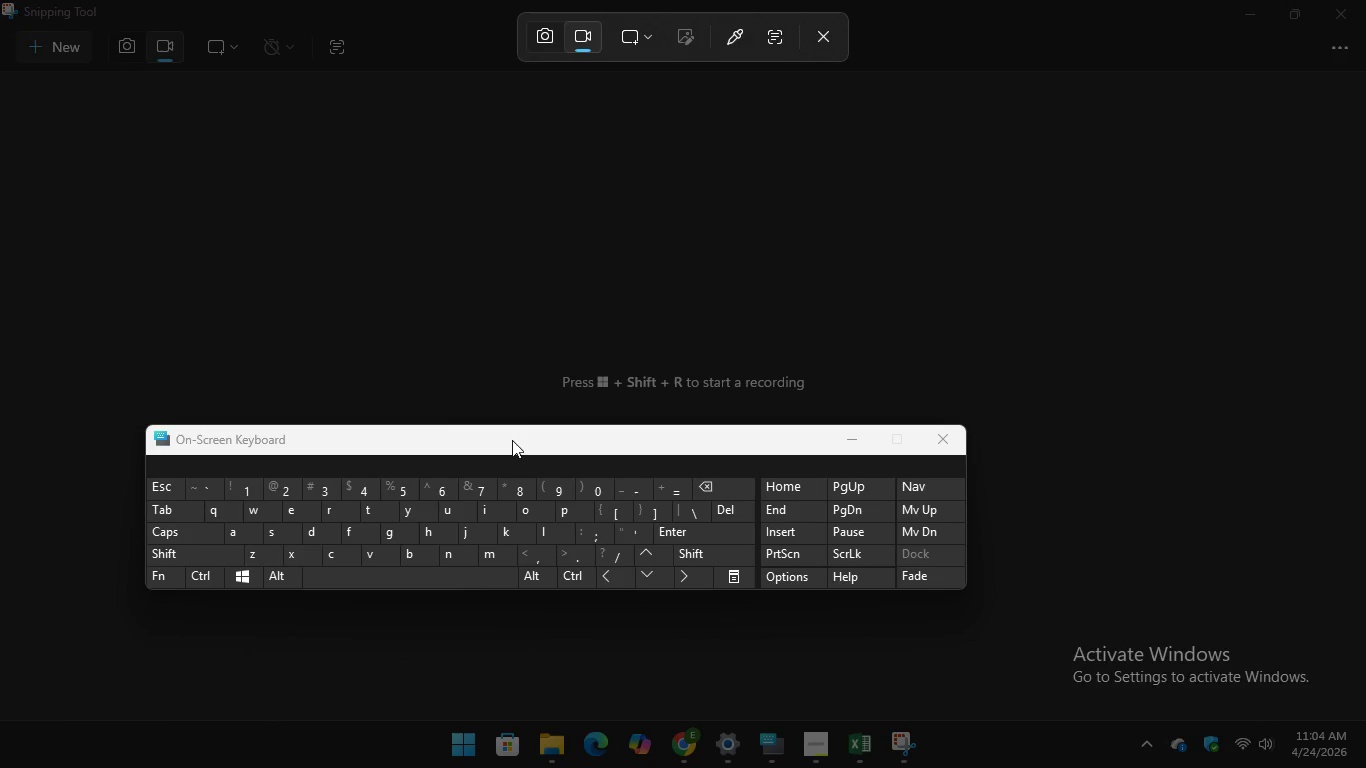 
left_click([151, 45])
 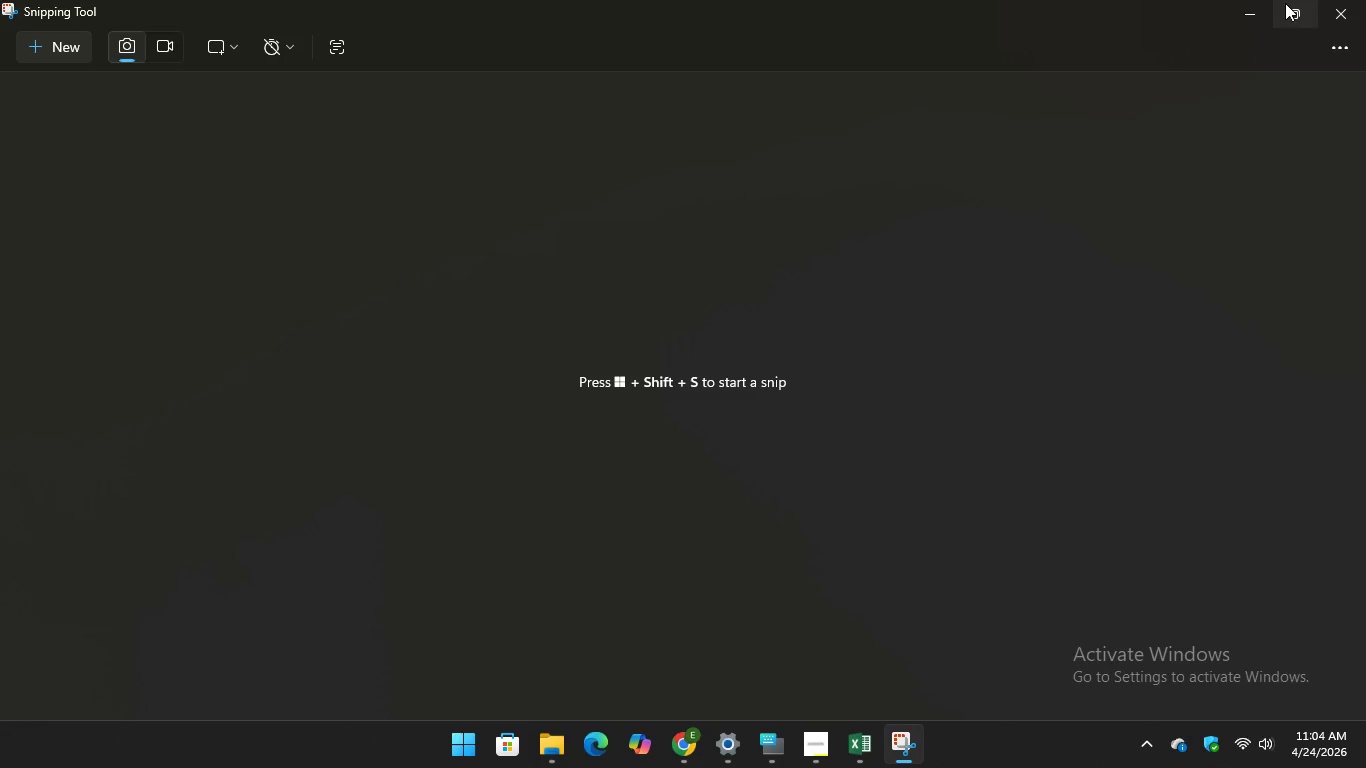 
left_click([1296, 6])
 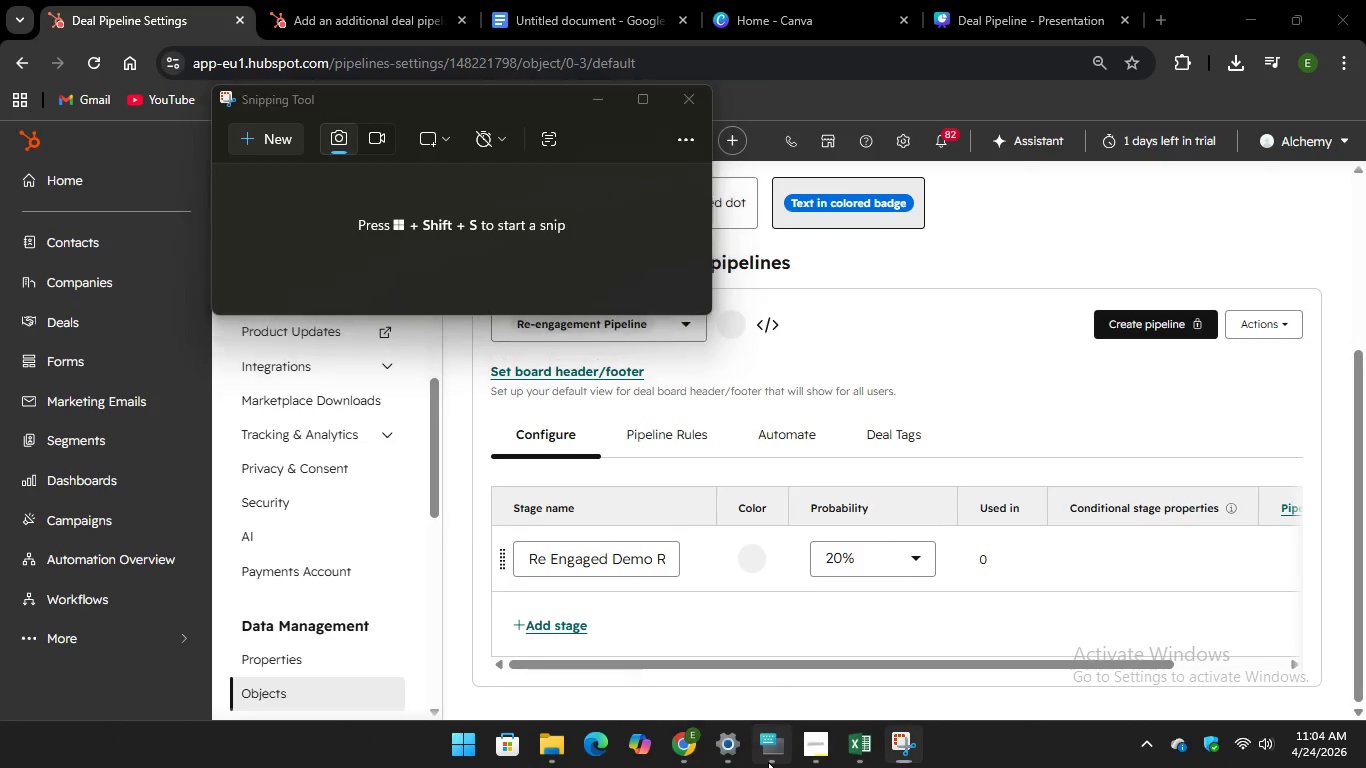 
wait(5.61)
 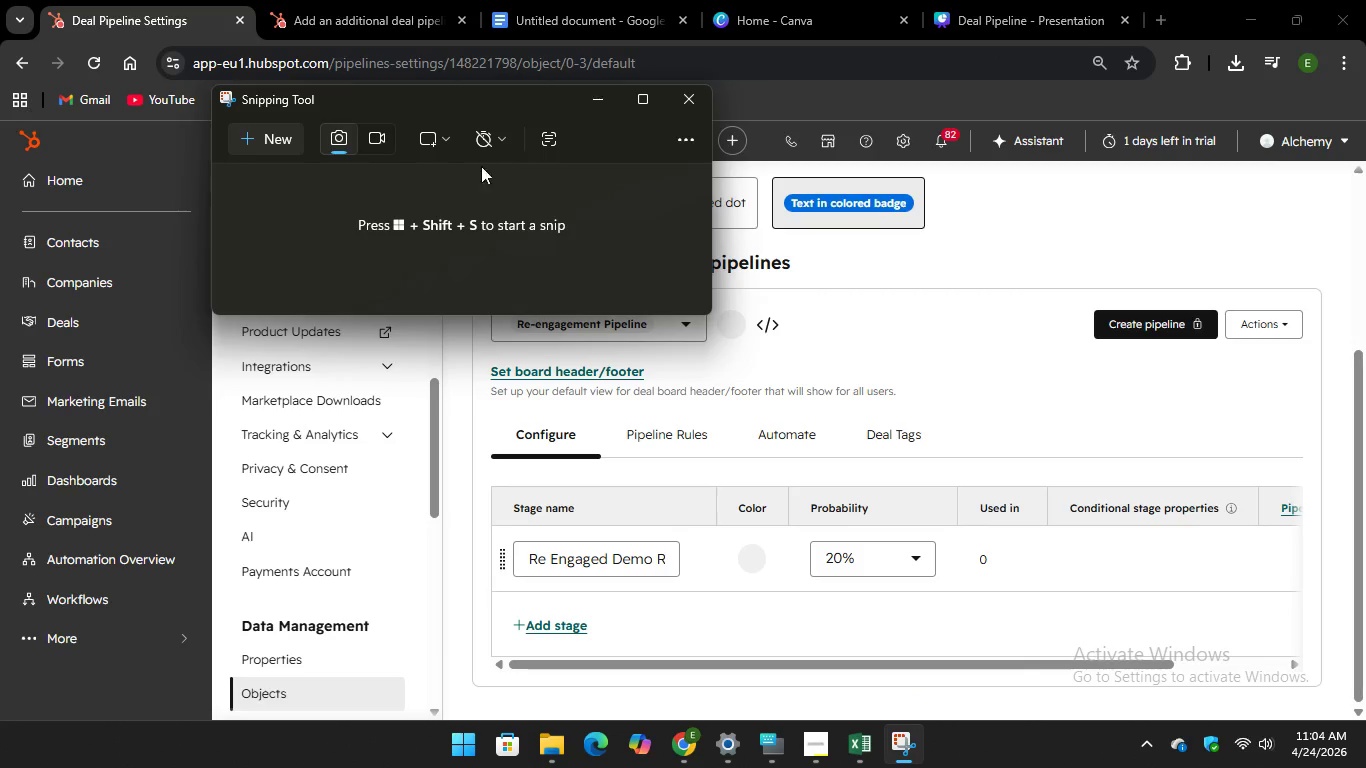 
left_click([395, 222])
 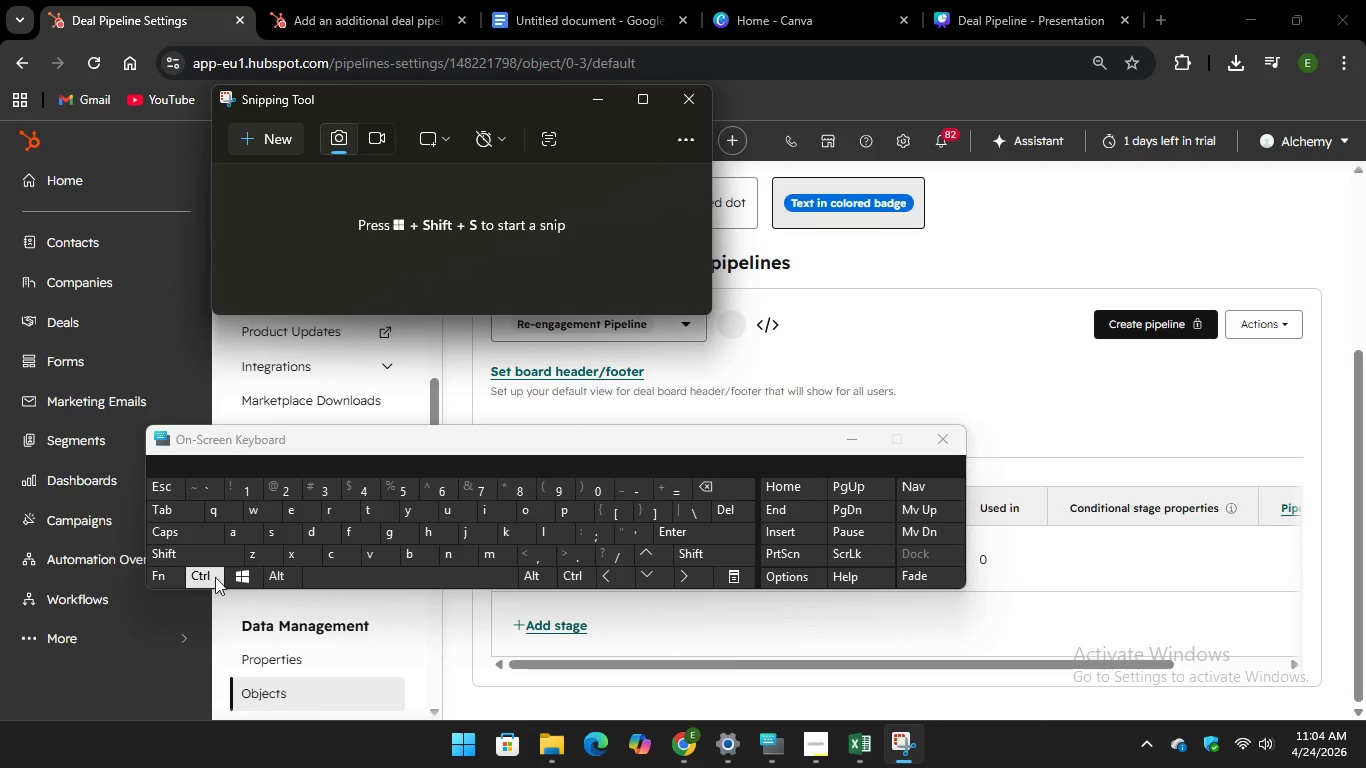 
wait(5.39)
 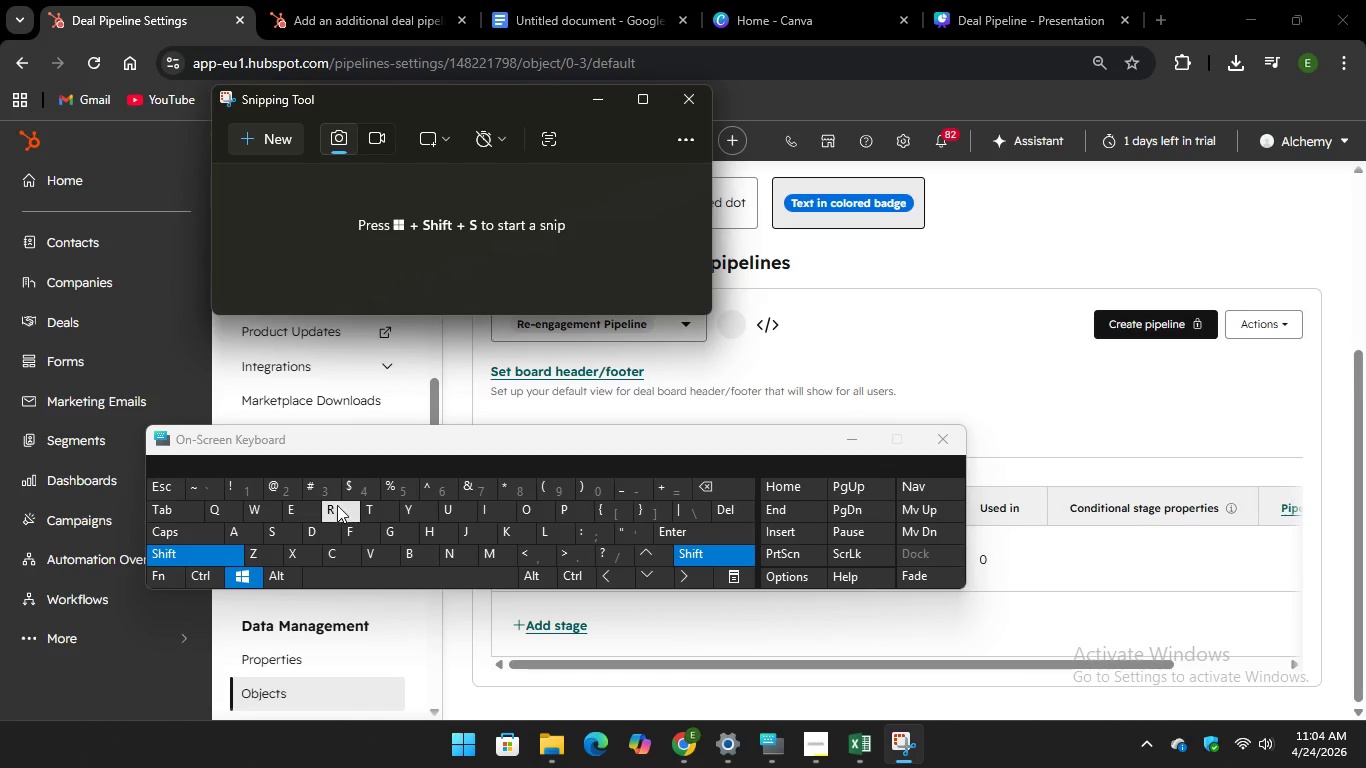 
key(Meta+Shift+R)
 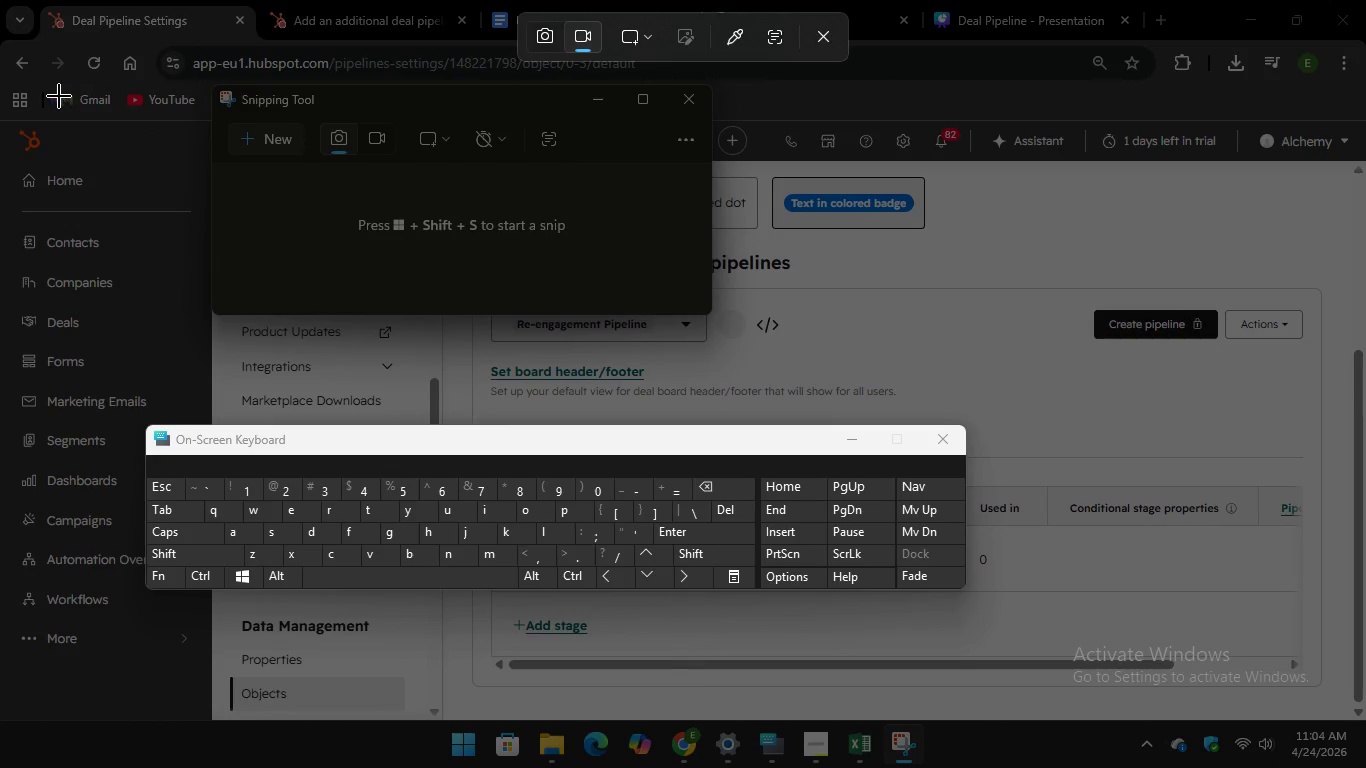 
wait(5.34)
 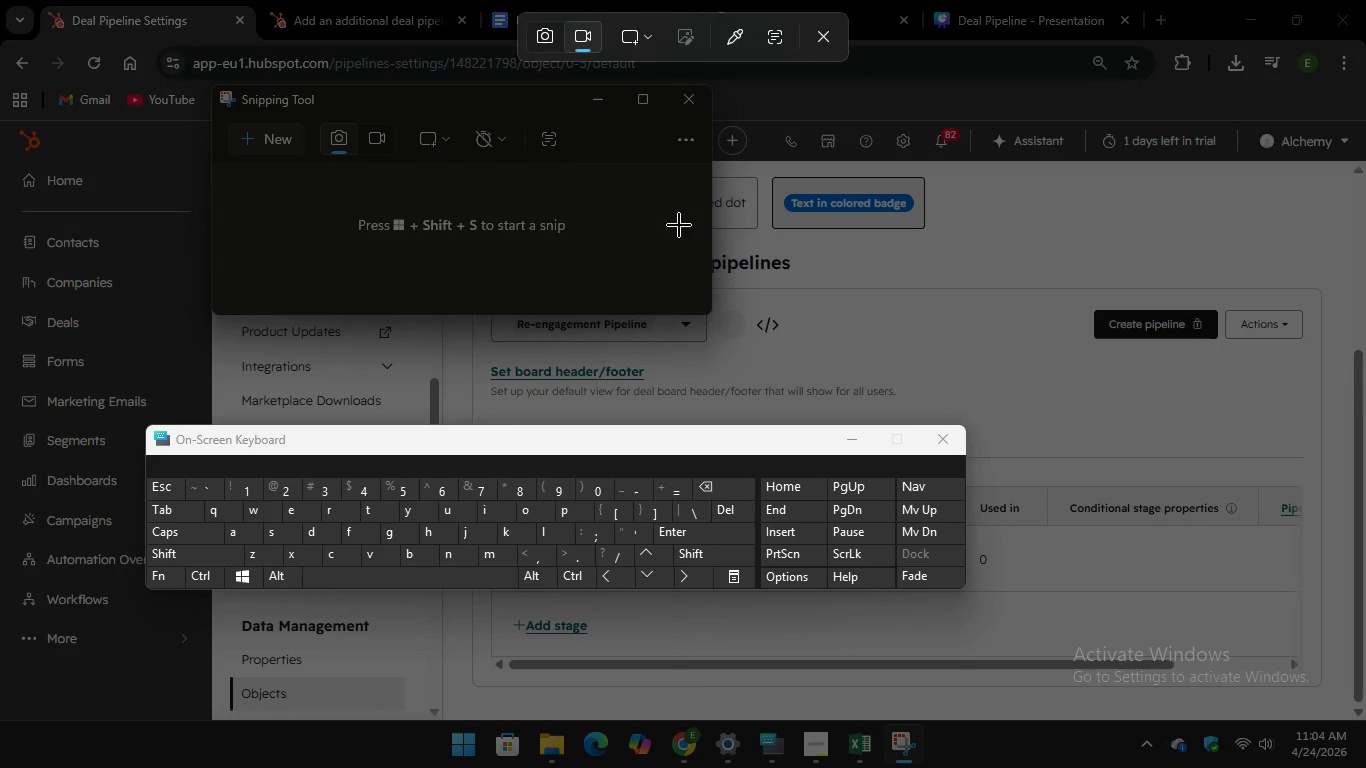 
left_click_drag(start_coordinate=[10, 104], to_coordinate=[1365, 732])
 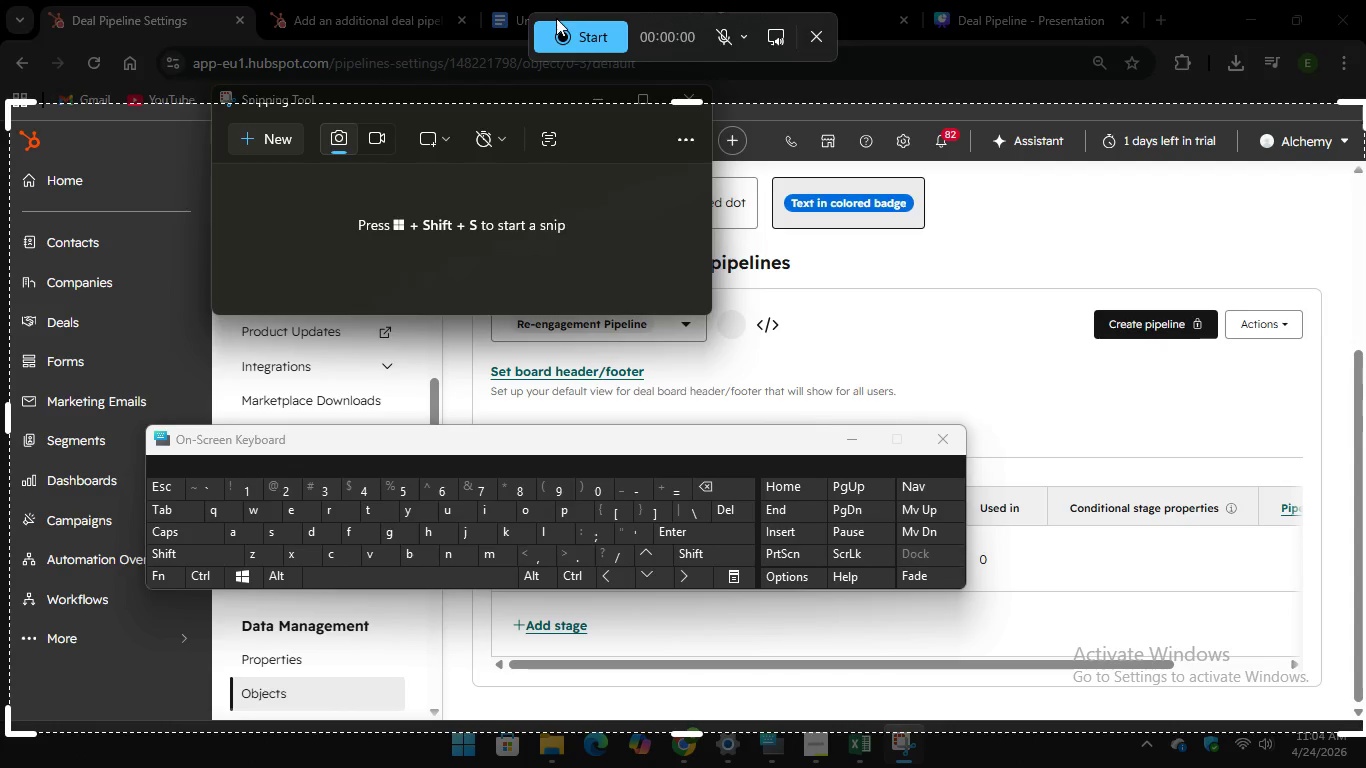 
left_click([568, 30])
 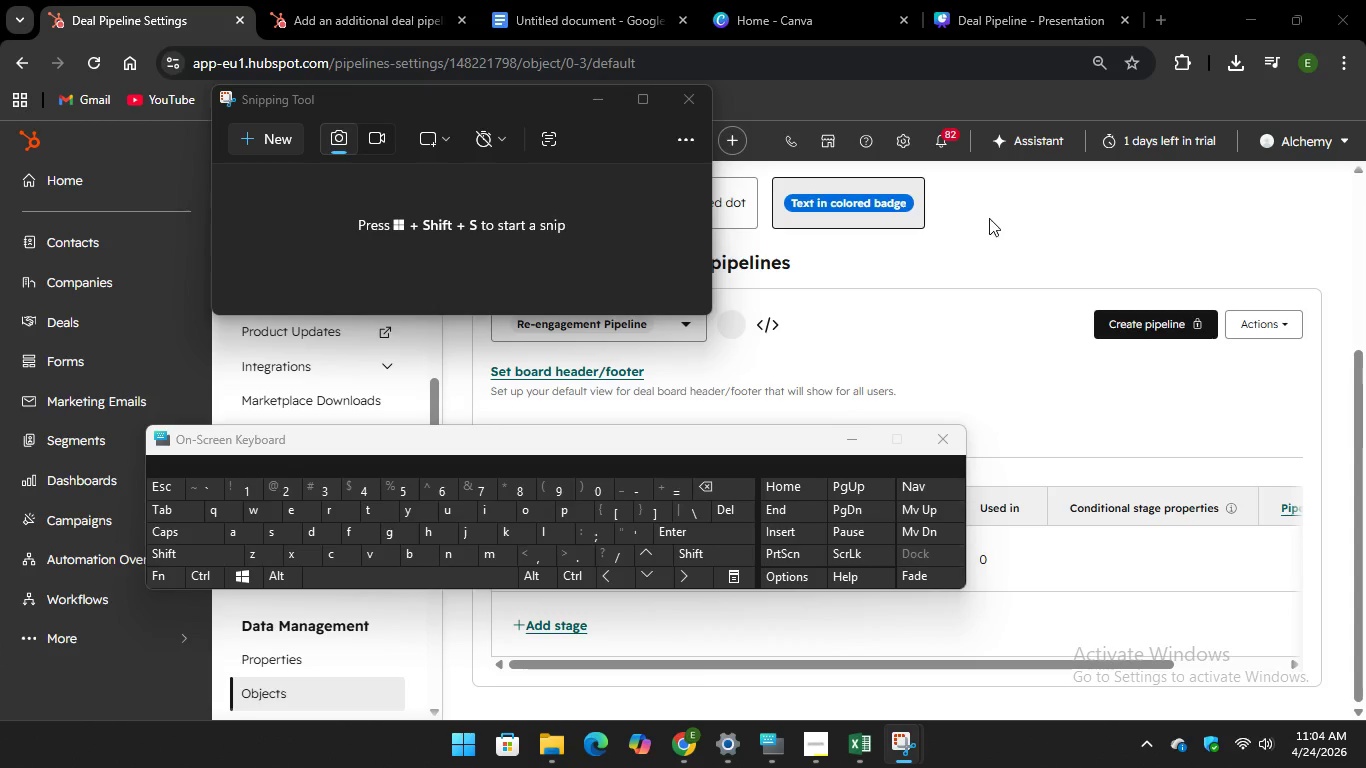 
wait(8.88)
 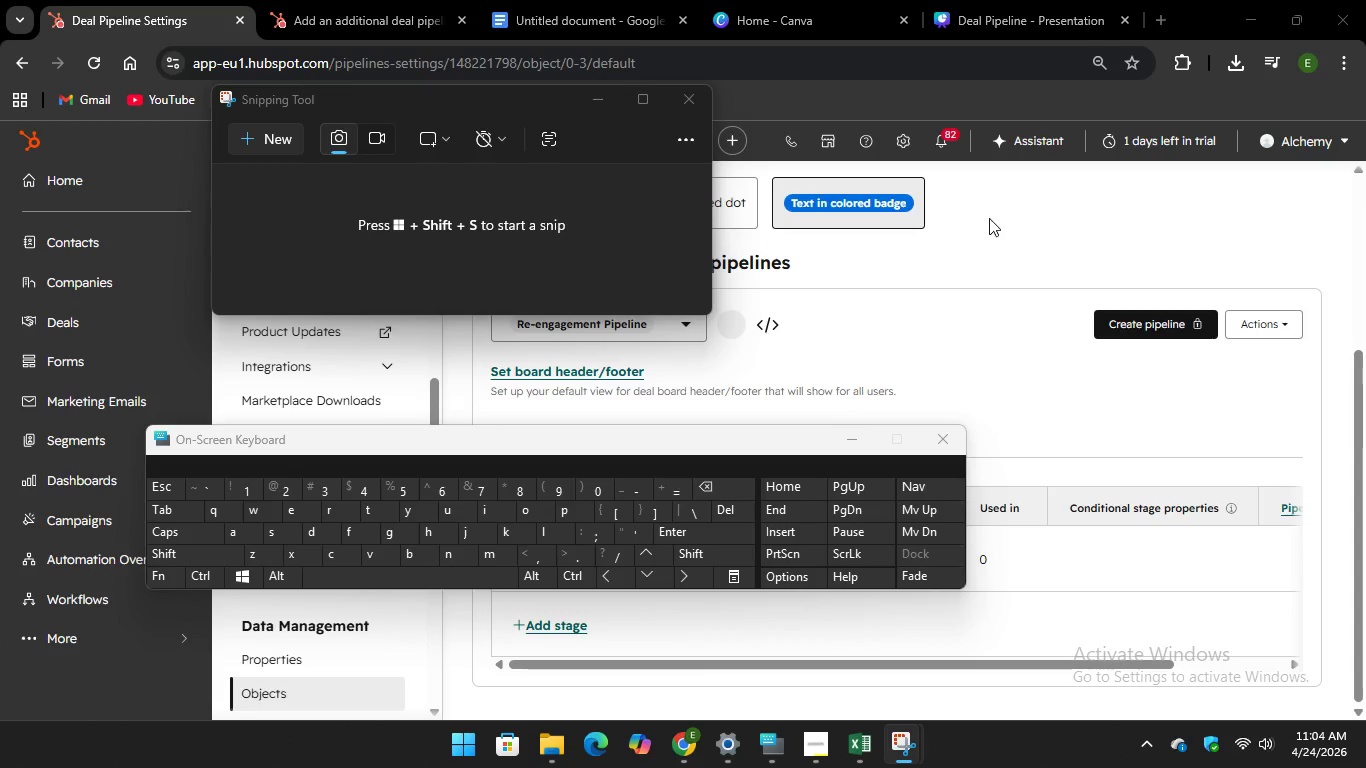 
left_click([1008, 377])
 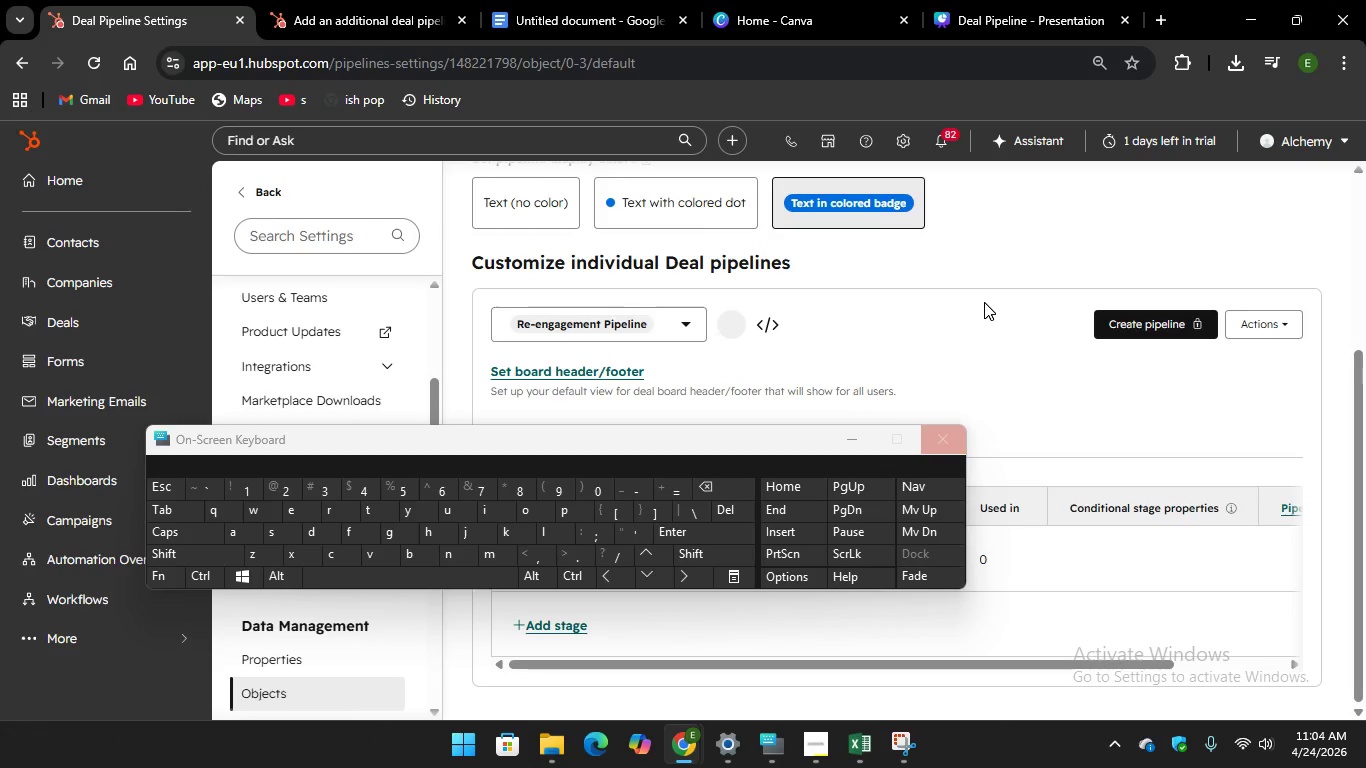 
left_click([984, 302])
 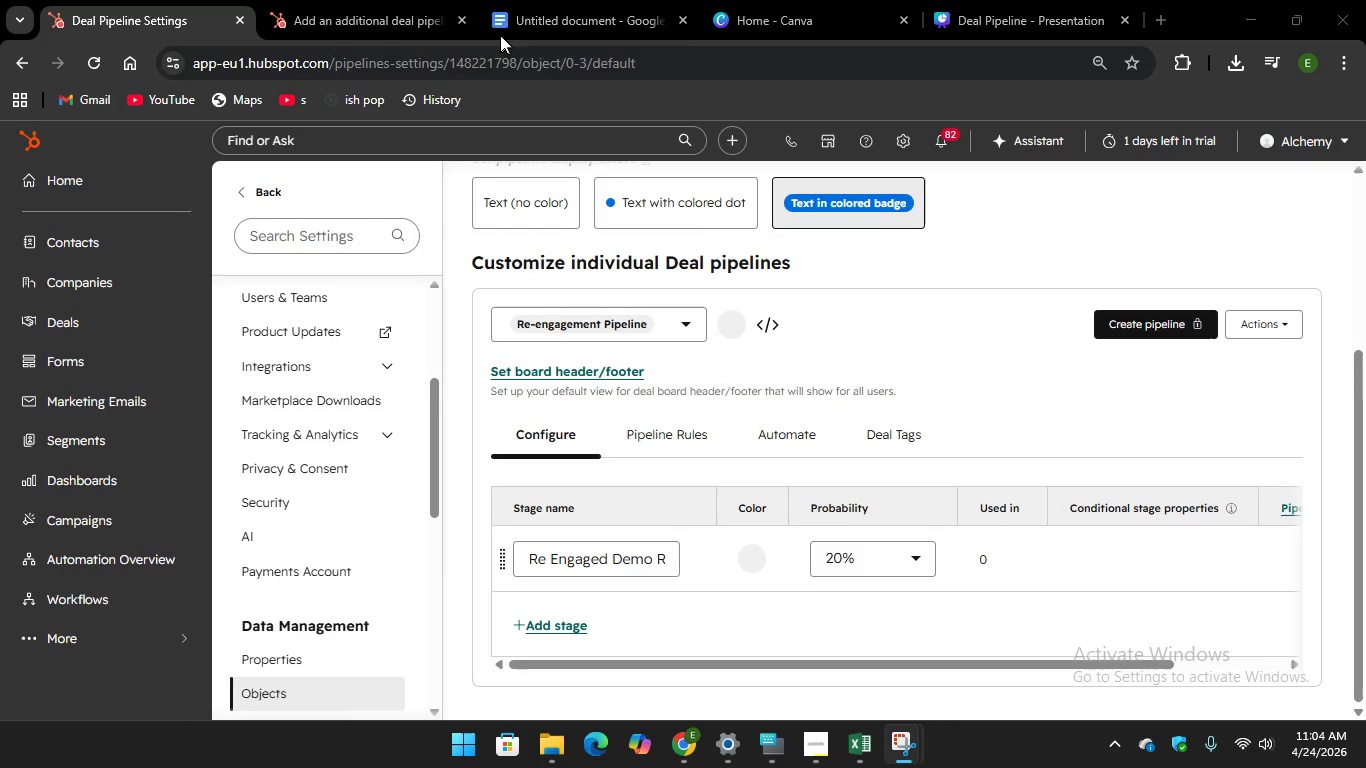 
mouse_move([286, 16])
 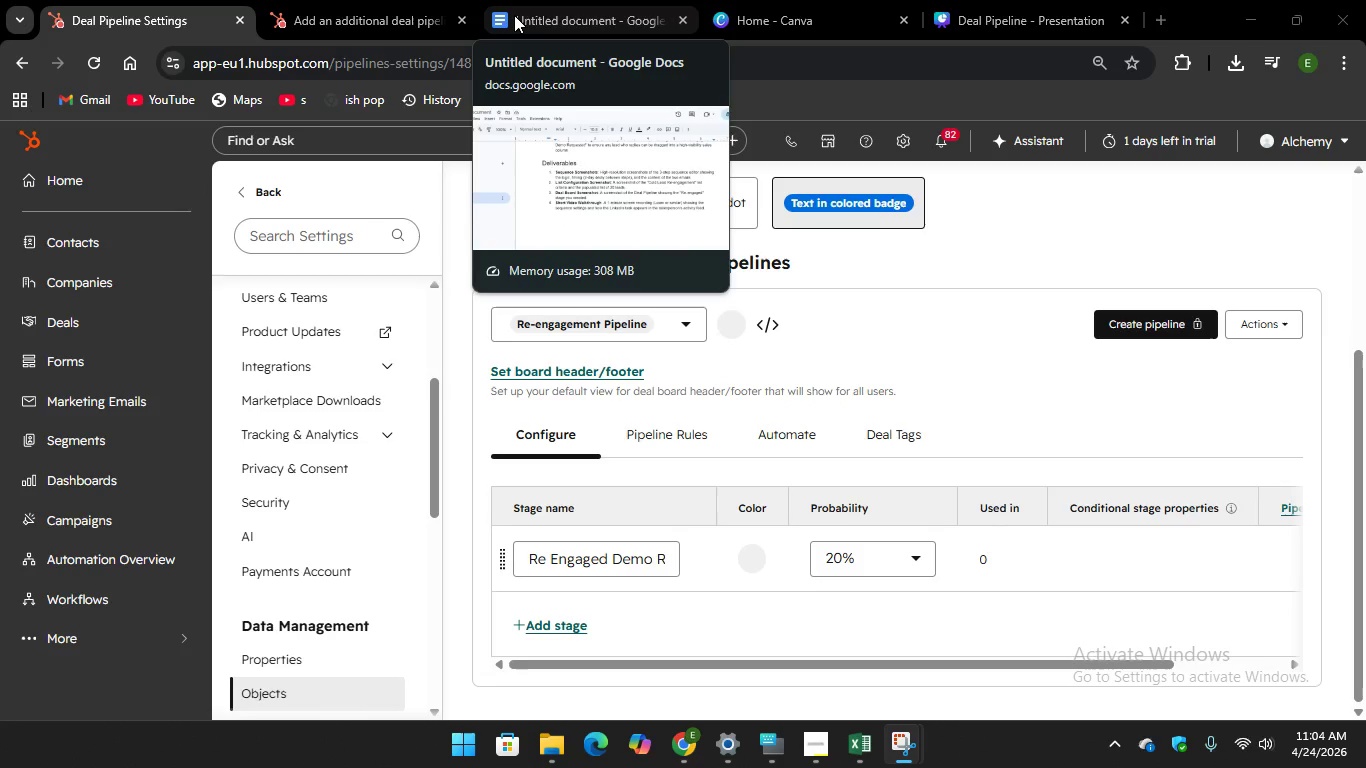 
left_click([514, 15])
 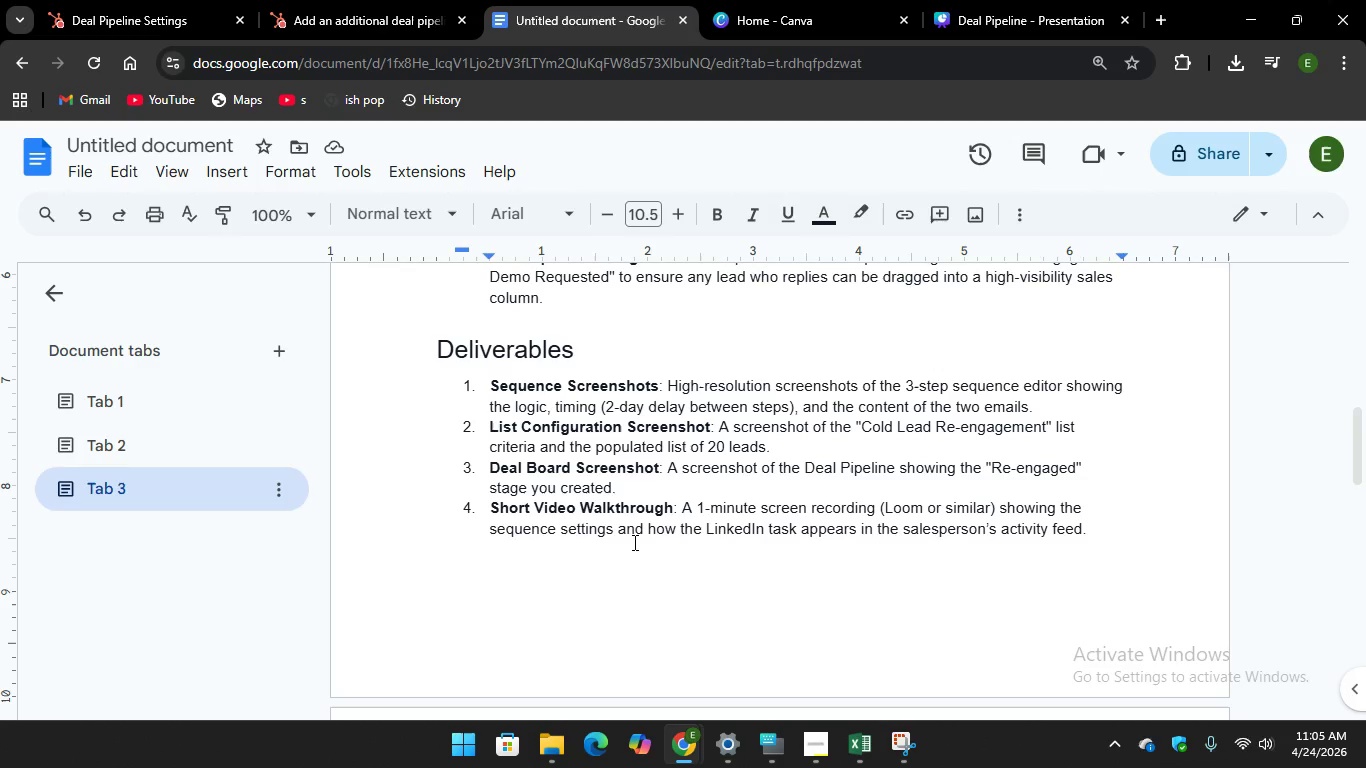 
wait(5.47)
 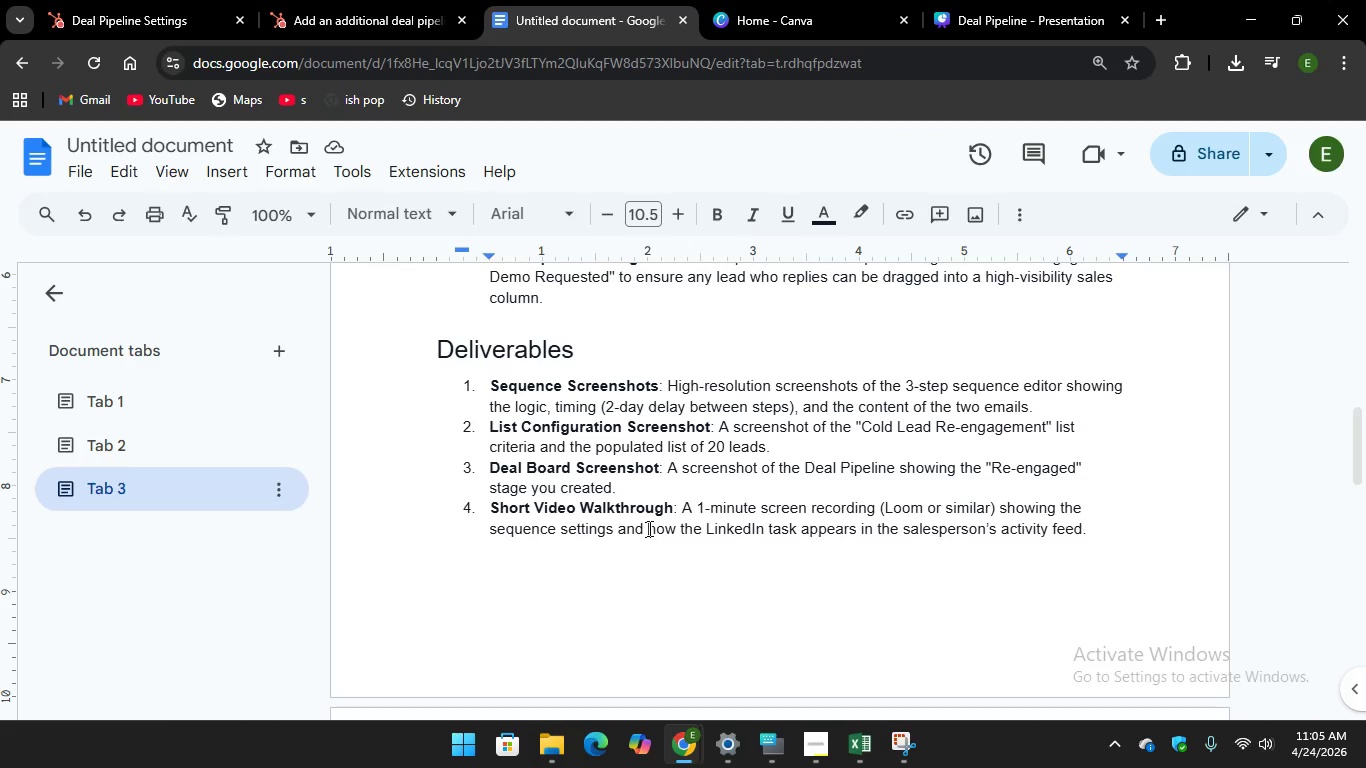 
left_click([106, 14])
 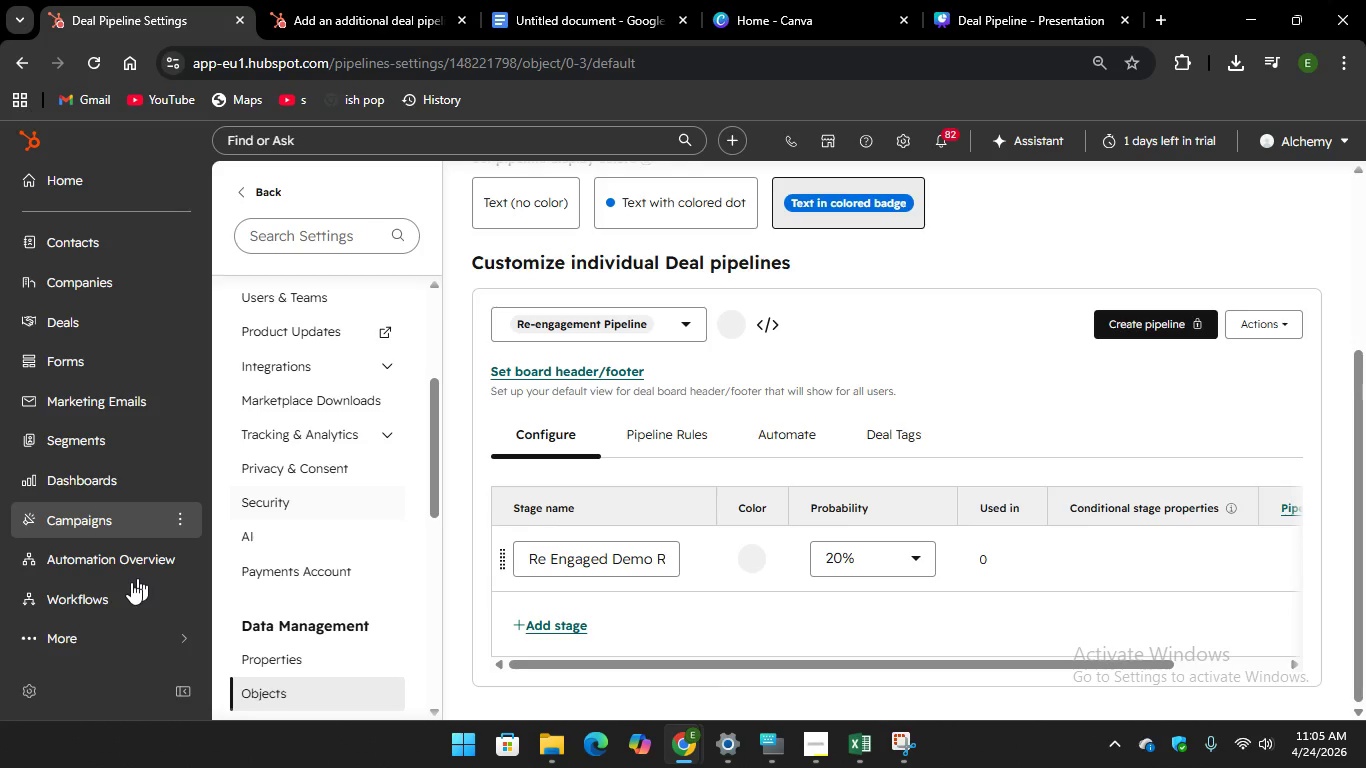 
double_click([106, 600])
 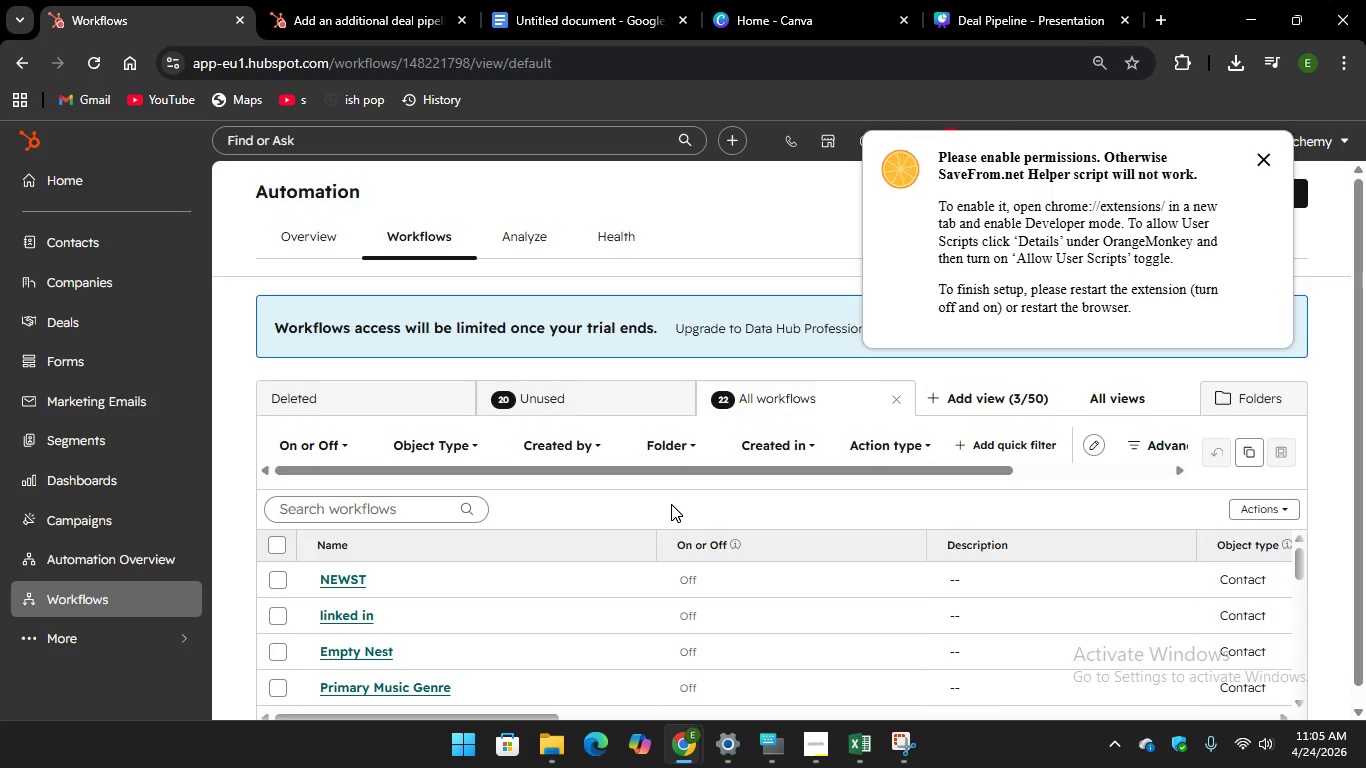 
wait(23.97)
 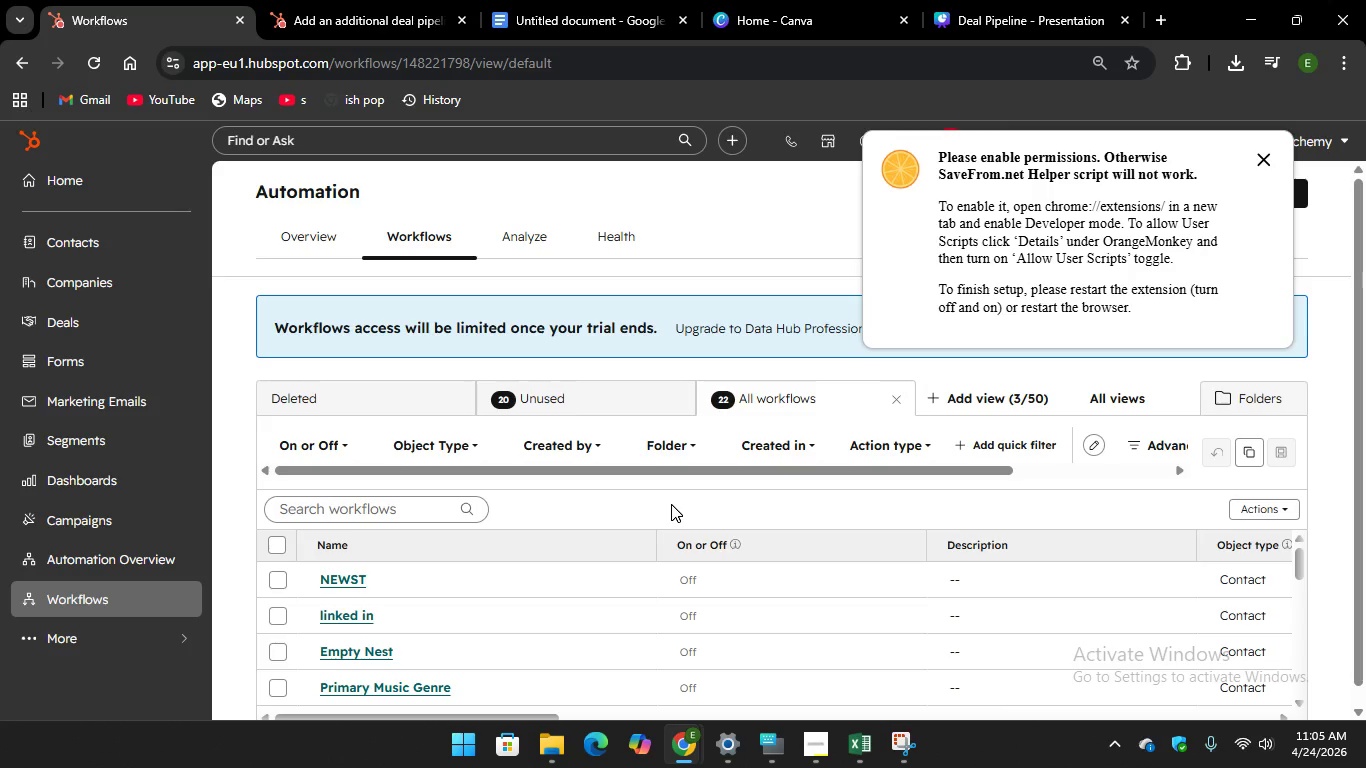 
left_click([380, 581])
 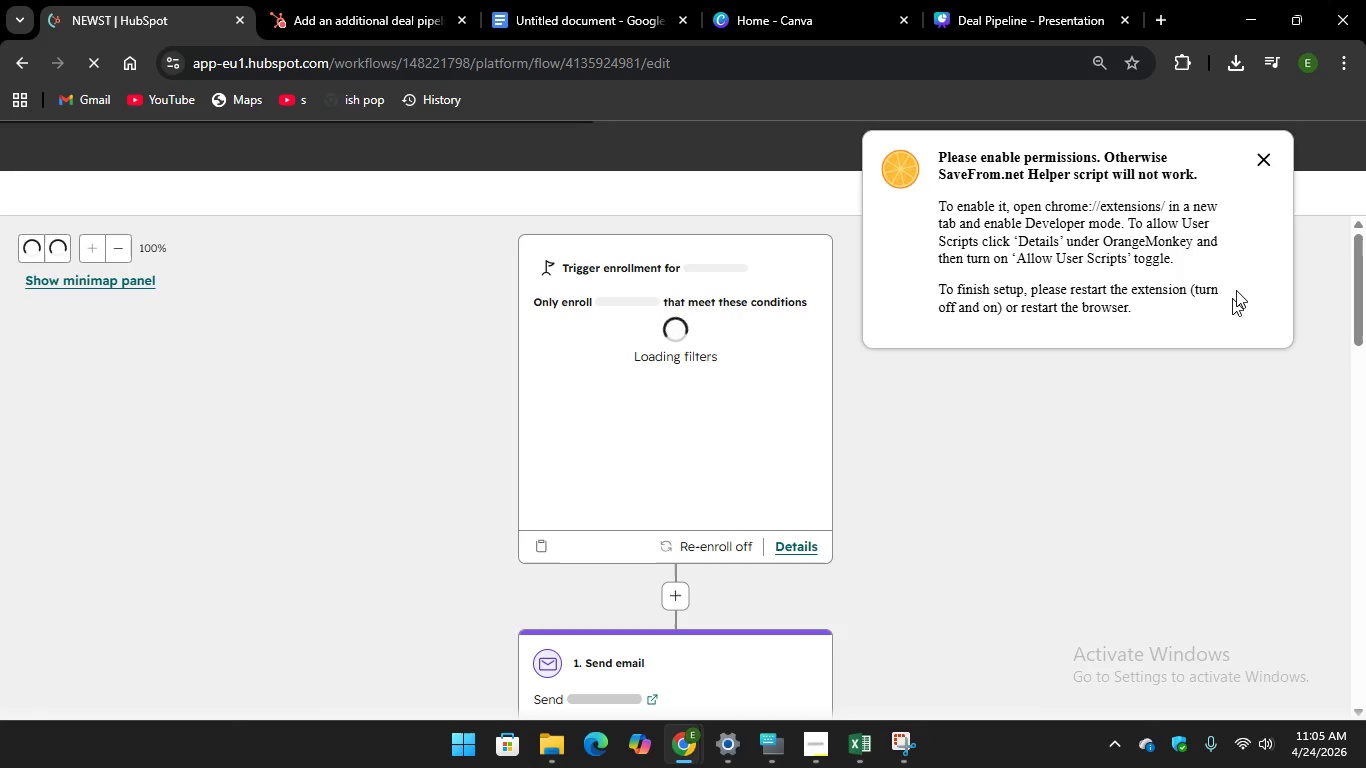 
wait(7.69)
 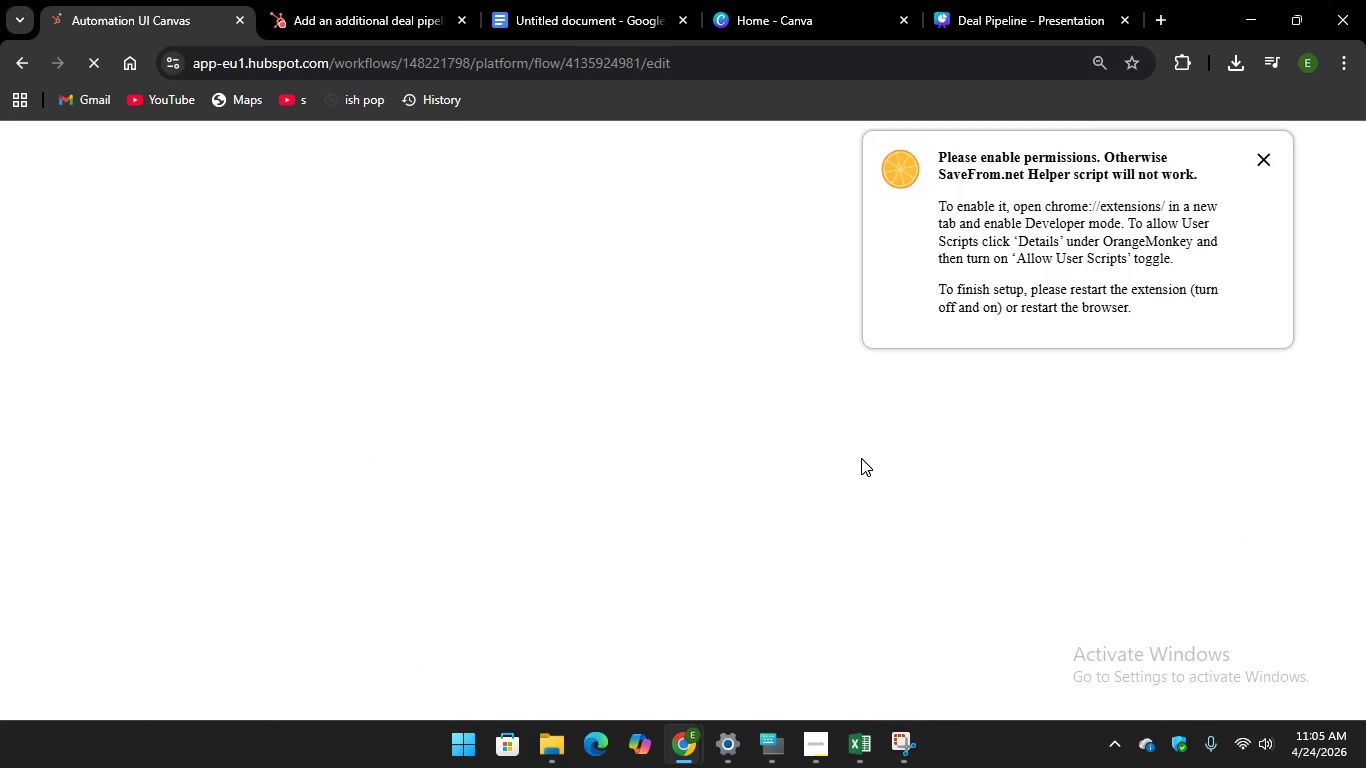 
left_click([1258, 156])
 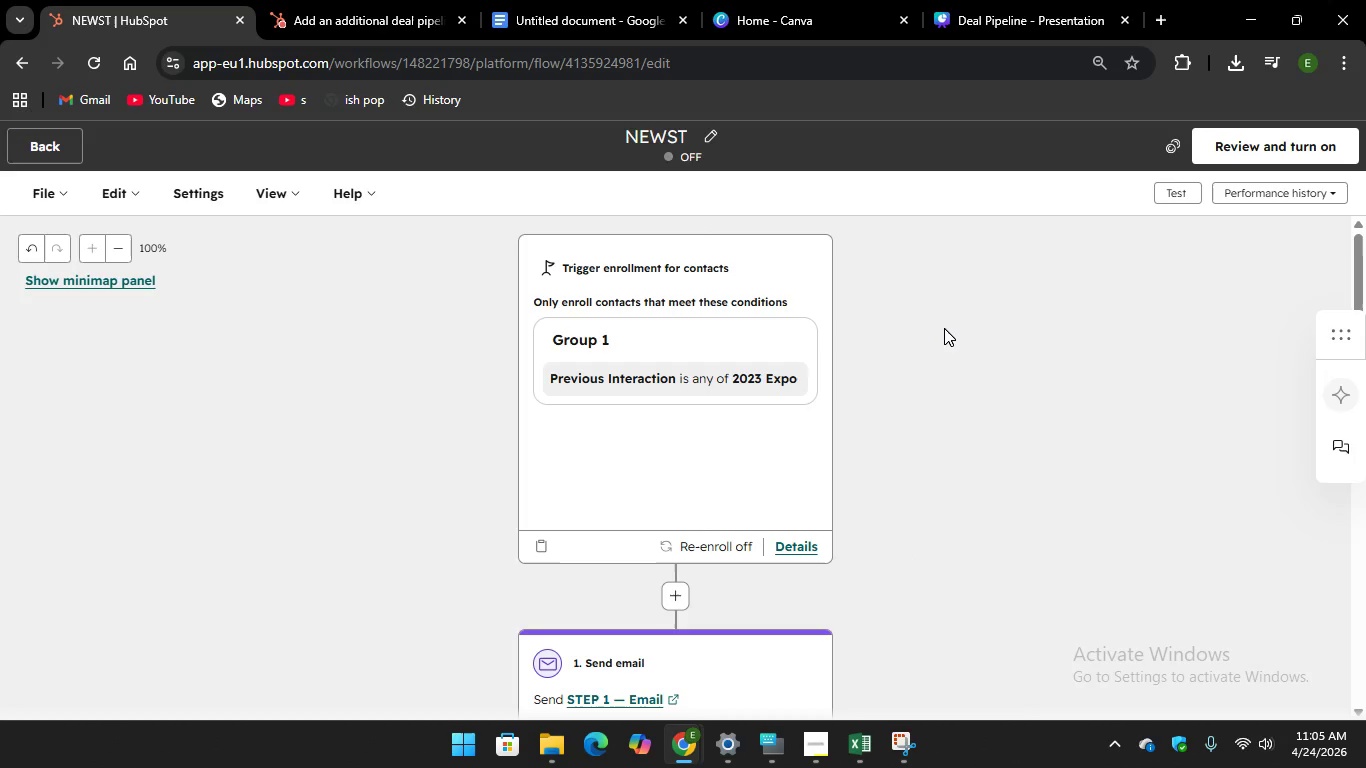 
wait(5.95)
 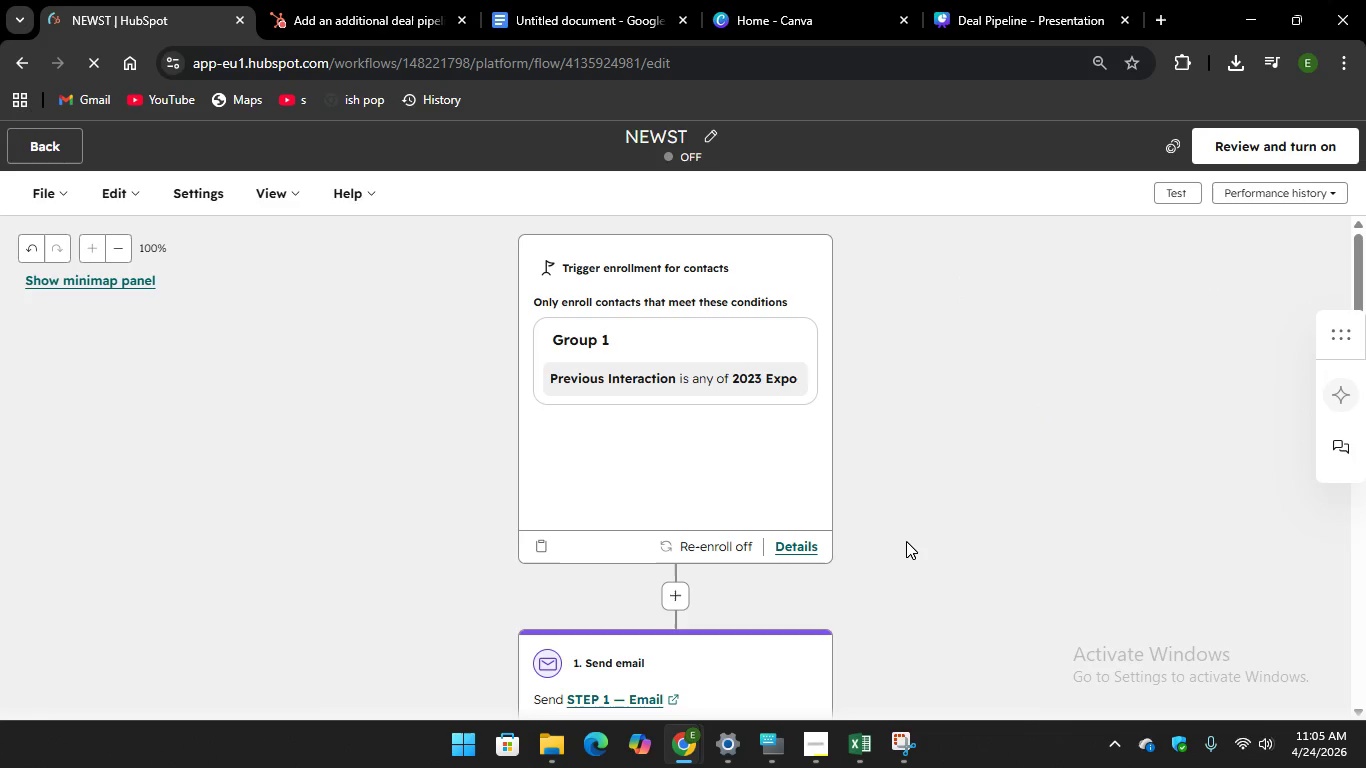 
scroll: coordinate [944, 328], scroll_direction: down, amount: 7.0
 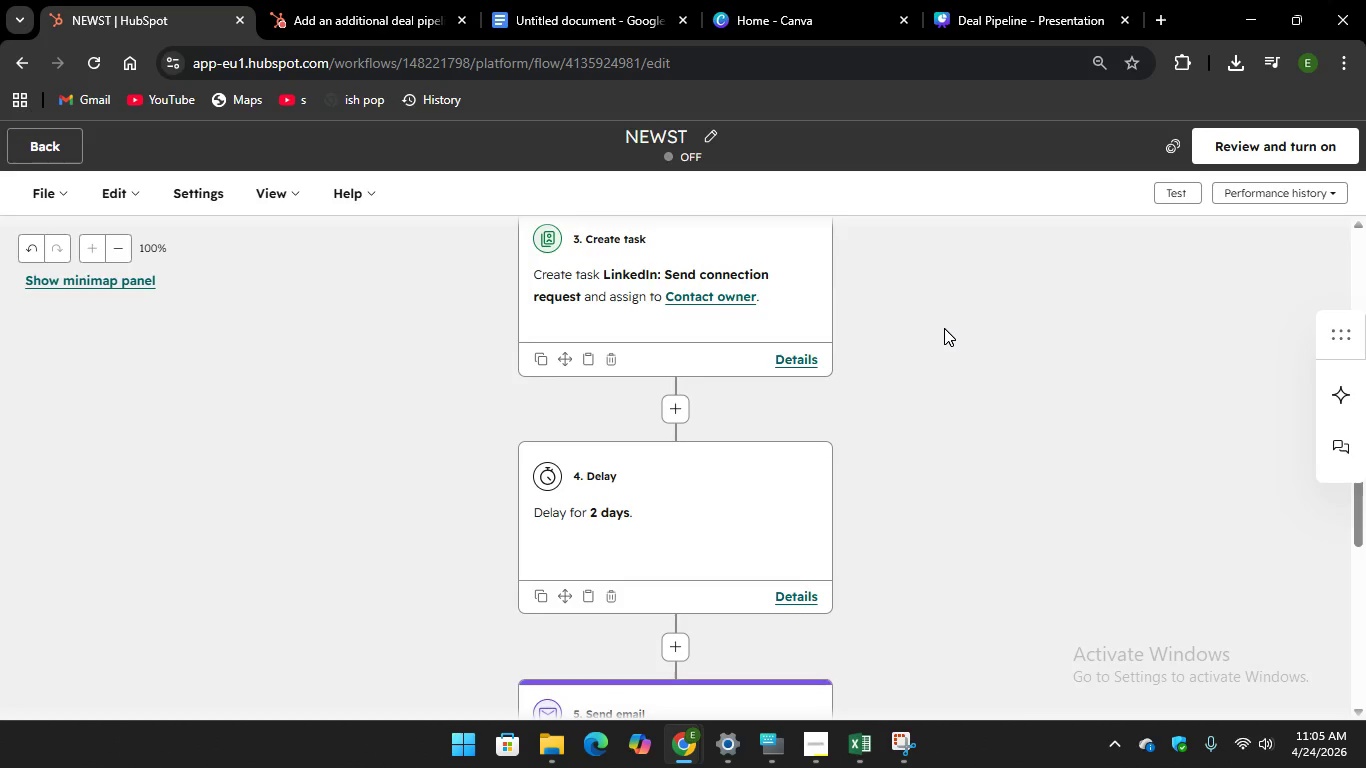 
scroll: coordinate [944, 328], scroll_direction: down, amount: 1.0
 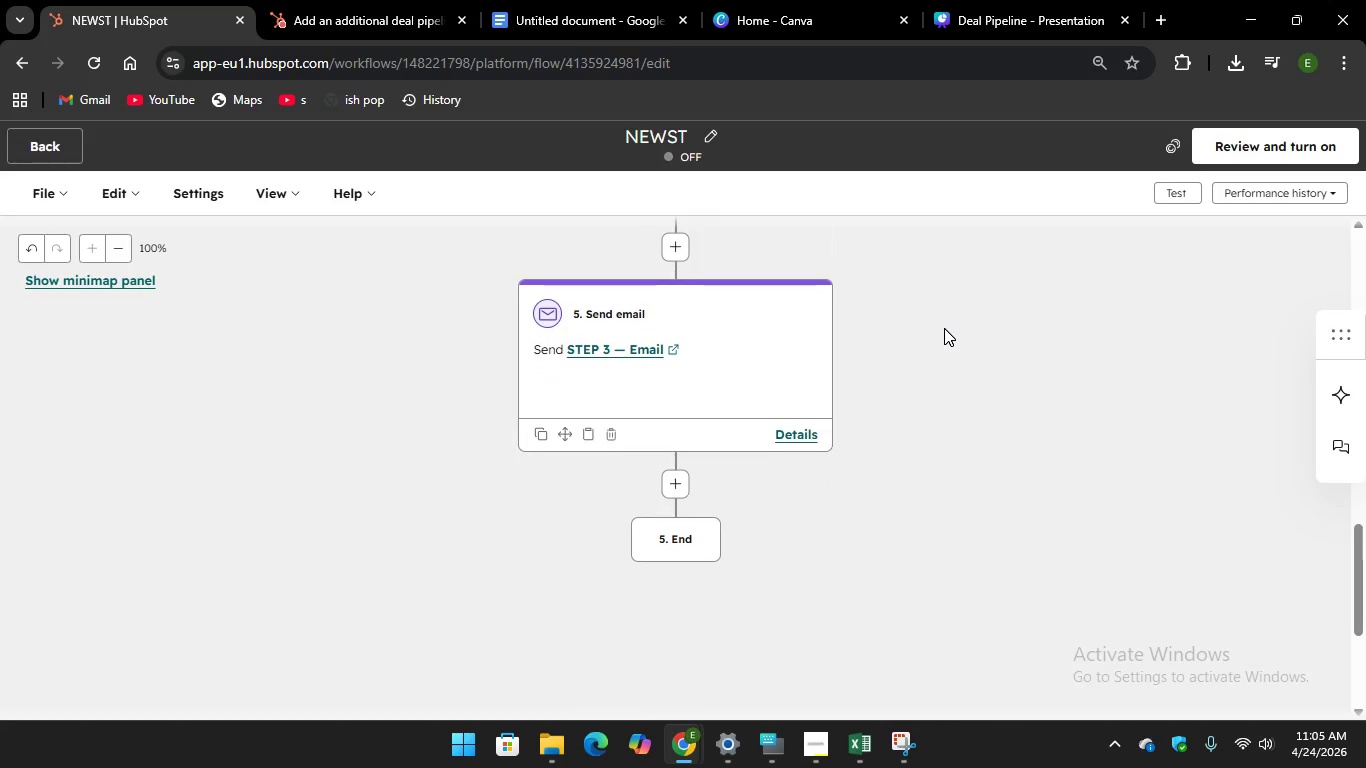 
scroll: coordinate [944, 328], scroll_direction: up, amount: 2.0
 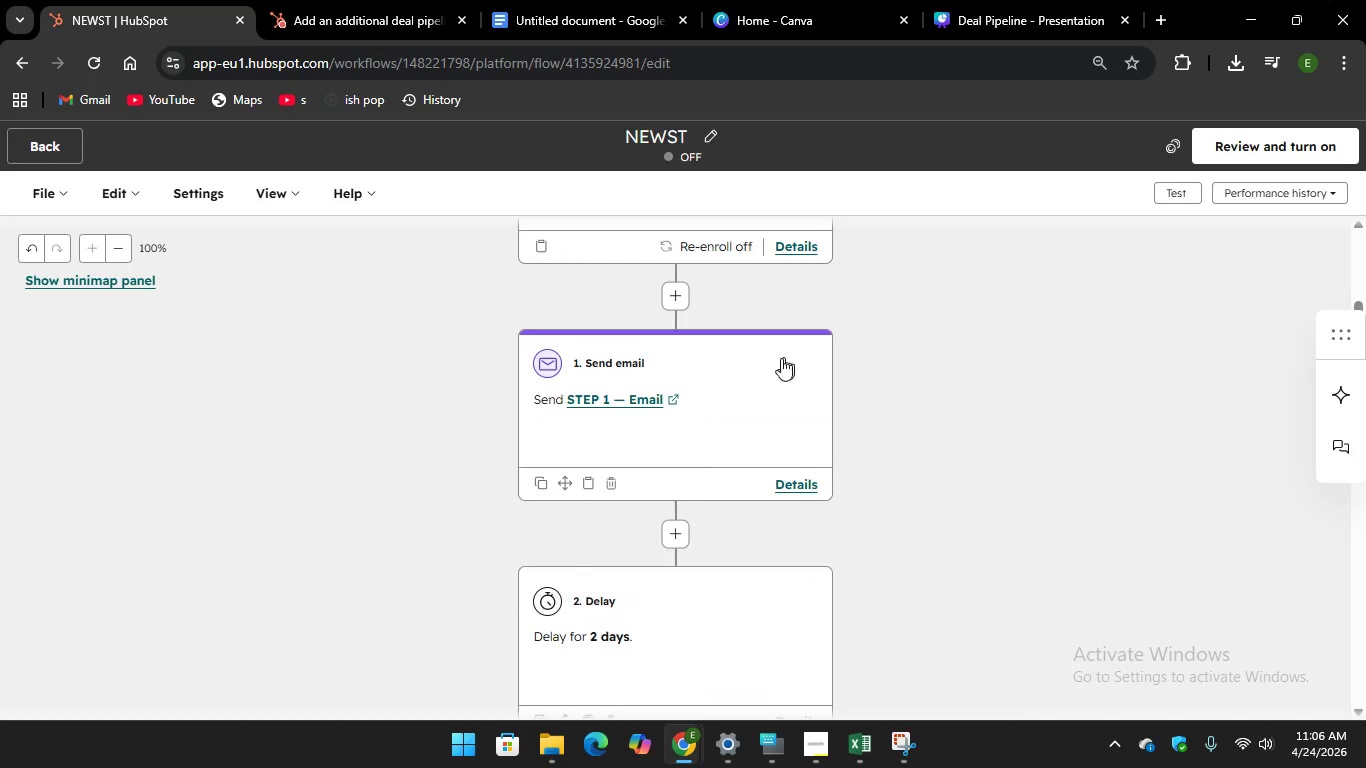 
left_click([686, 409])
 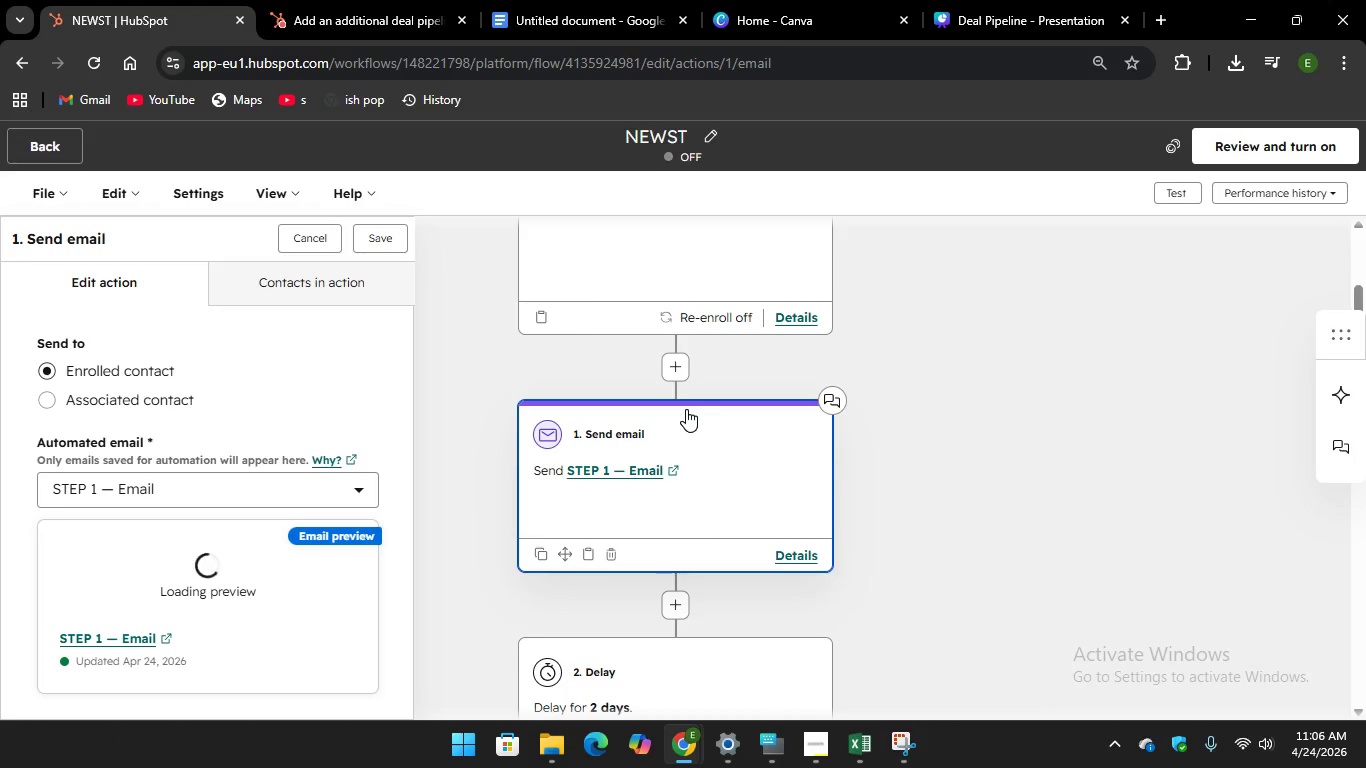 
wait(8.16)
 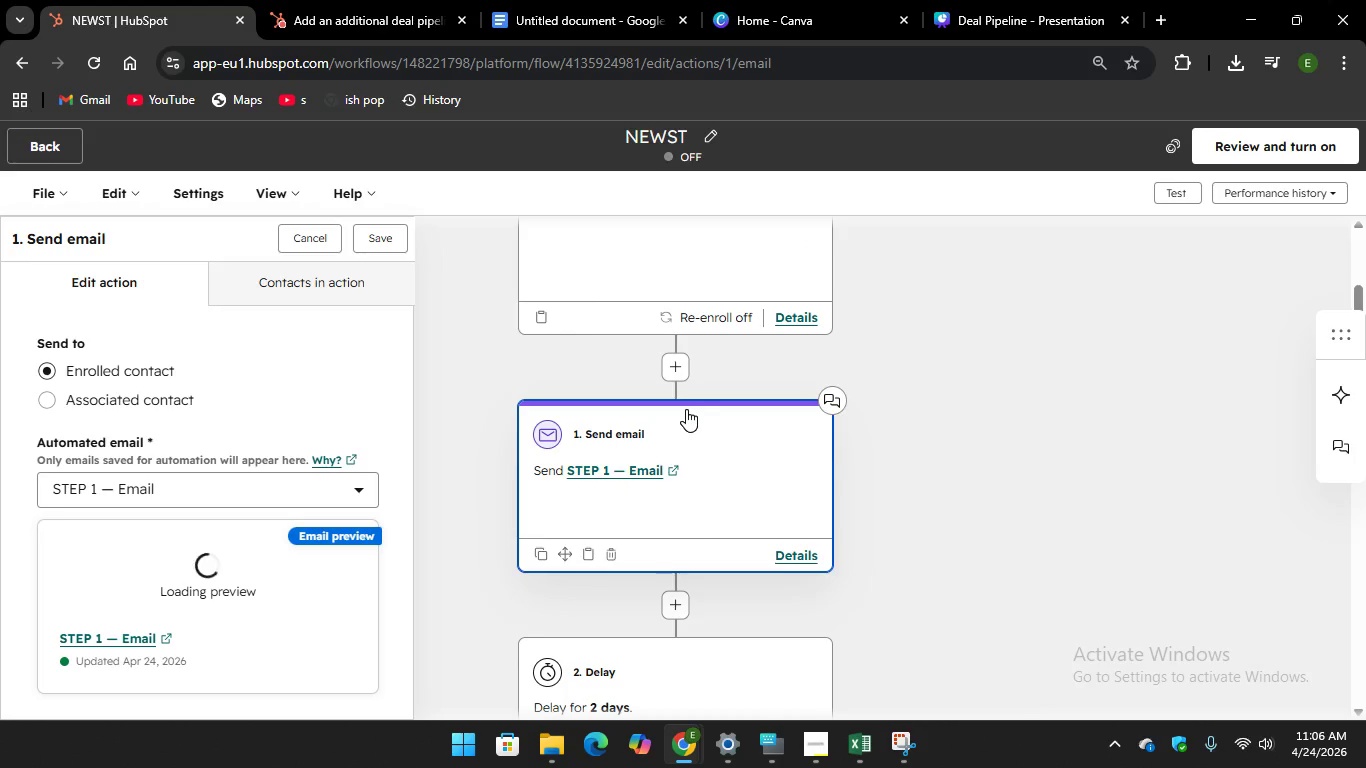 
scroll: coordinate [247, 556], scroll_direction: down, amount: 2.0
 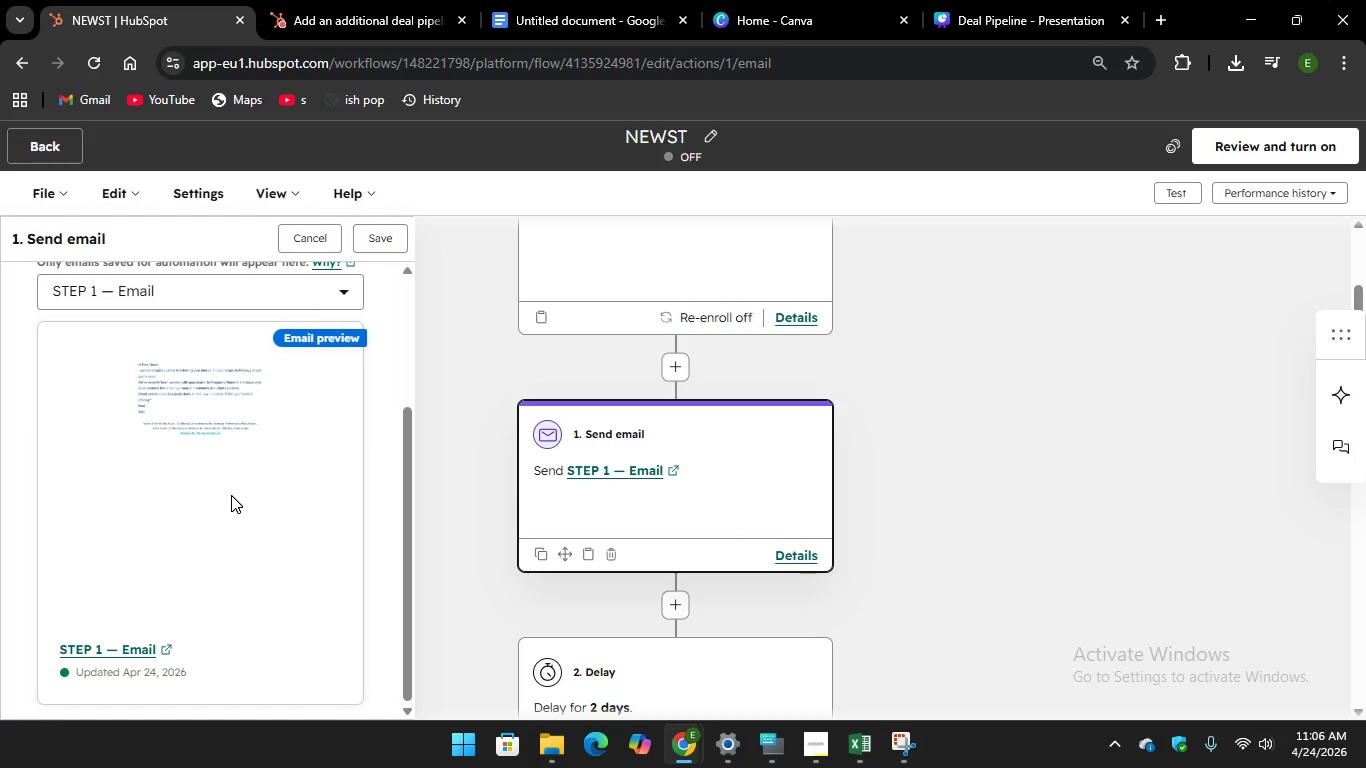 
left_click([231, 495])
 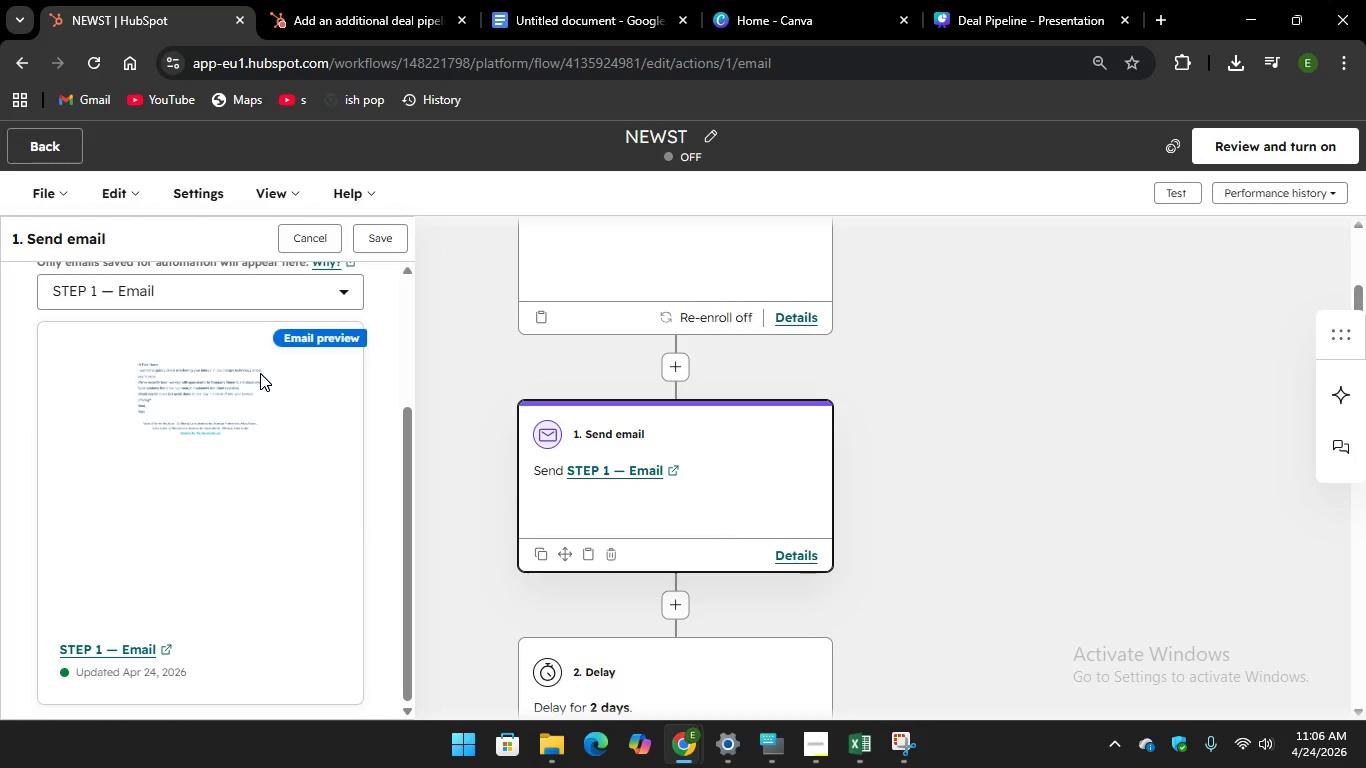 
left_click([260, 372])
 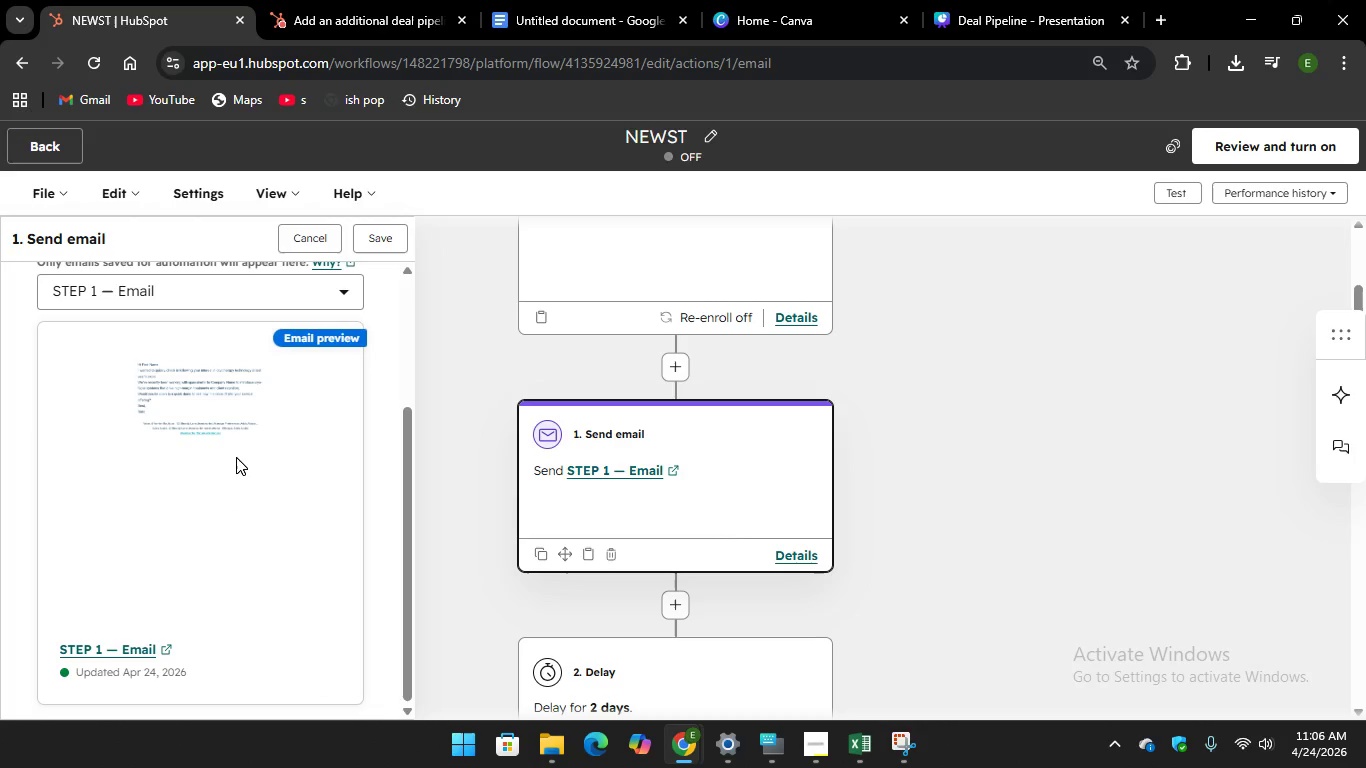 
left_click([236, 470])
 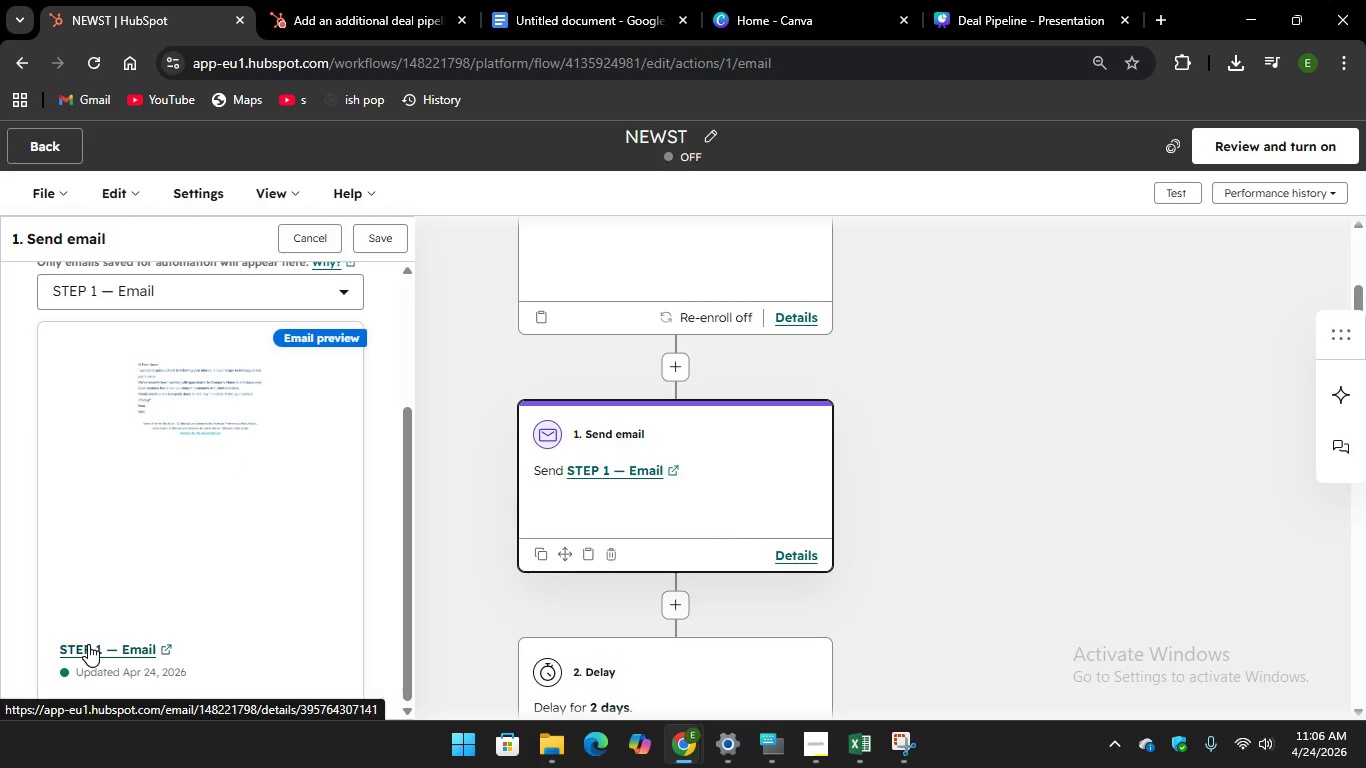 
left_click([88, 644])
 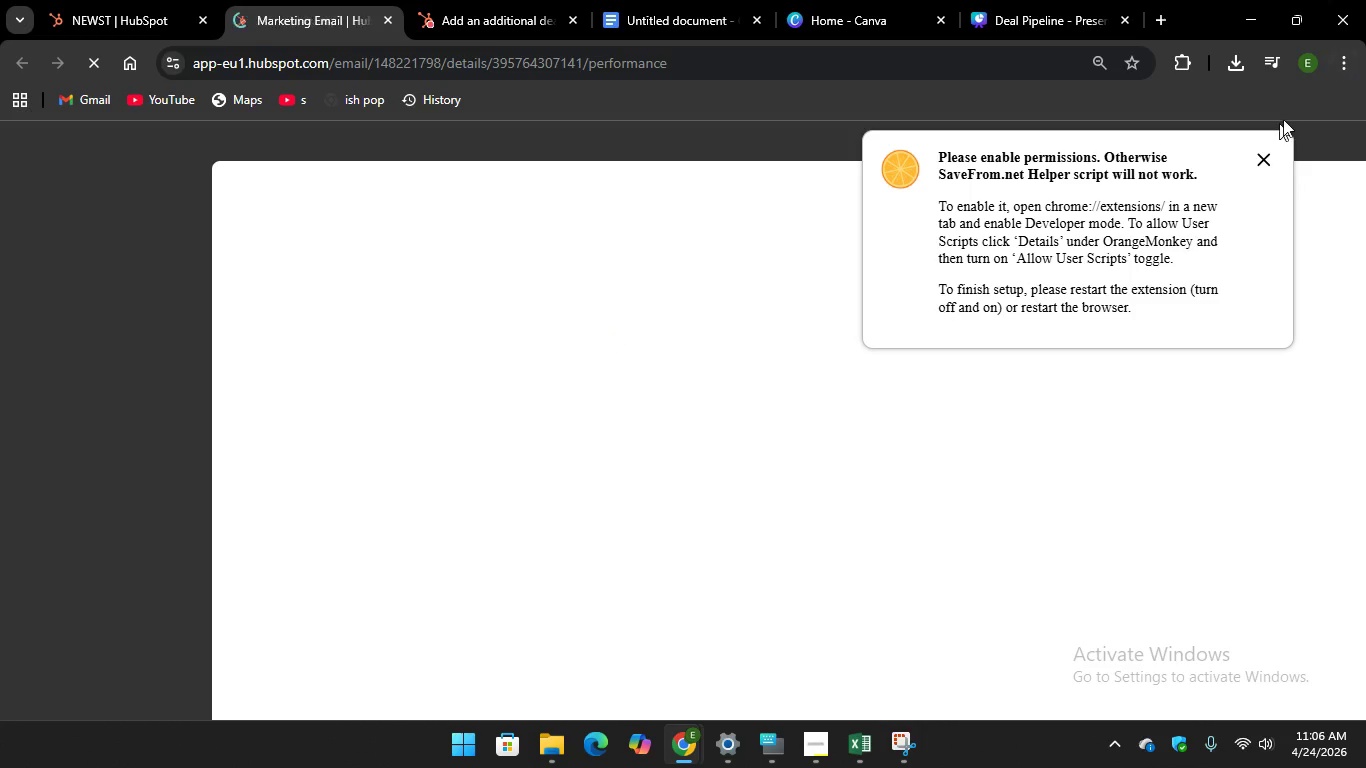 
left_click([1260, 162])
 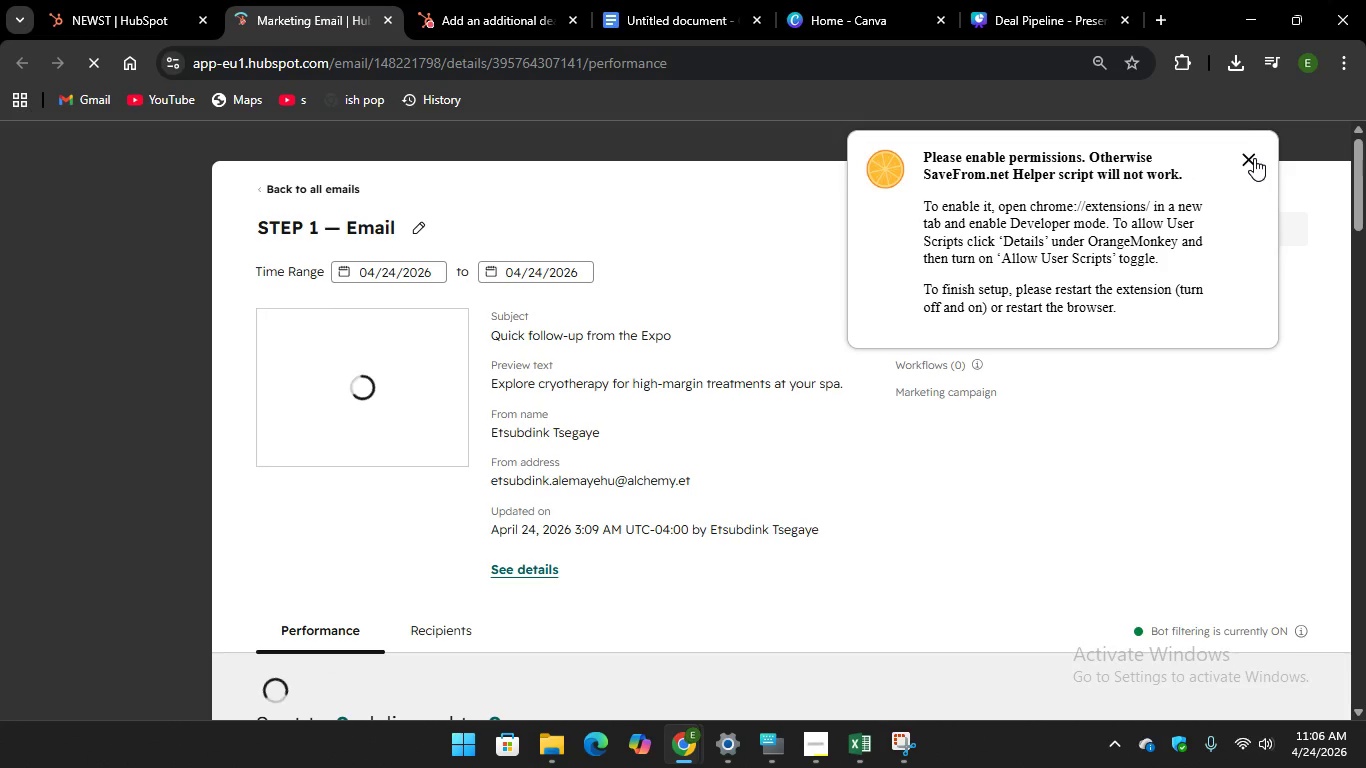 
left_click([1249, 157])
 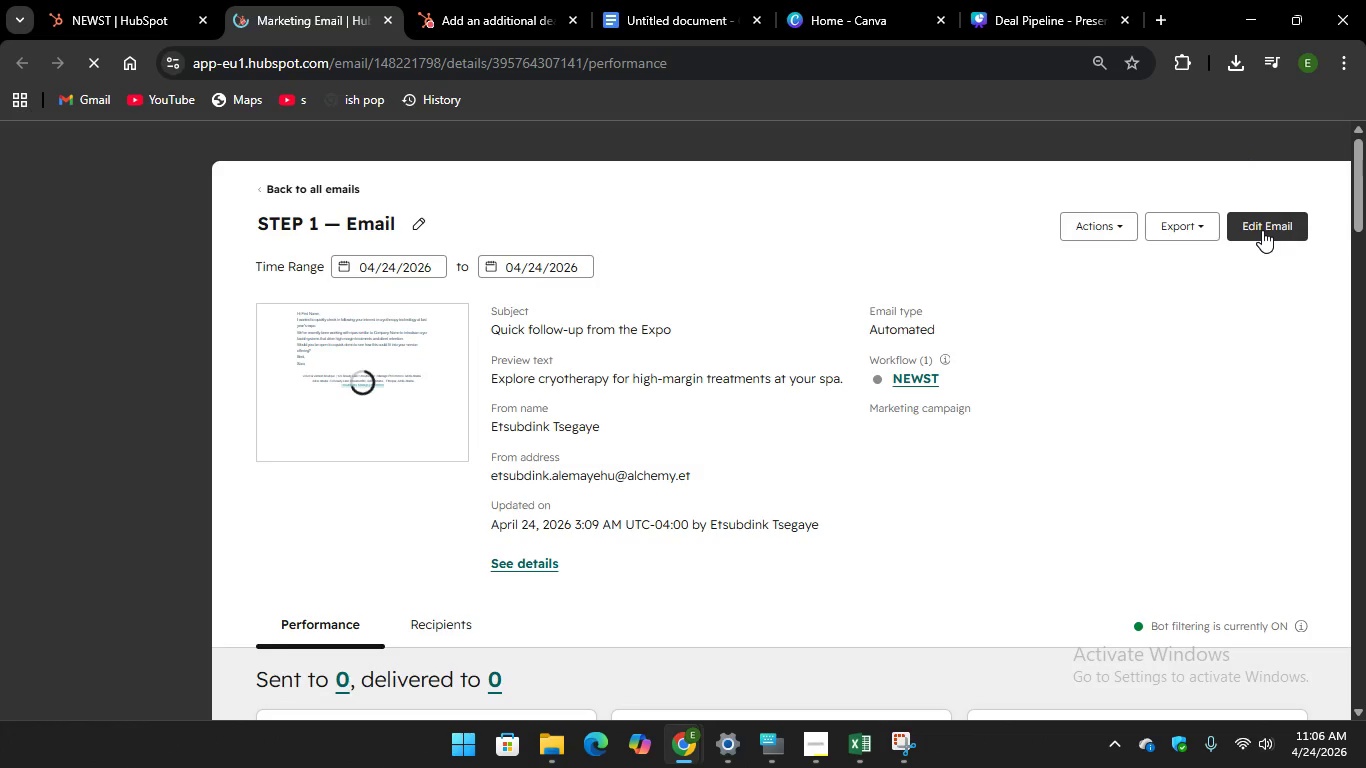 
left_click([1262, 230])
 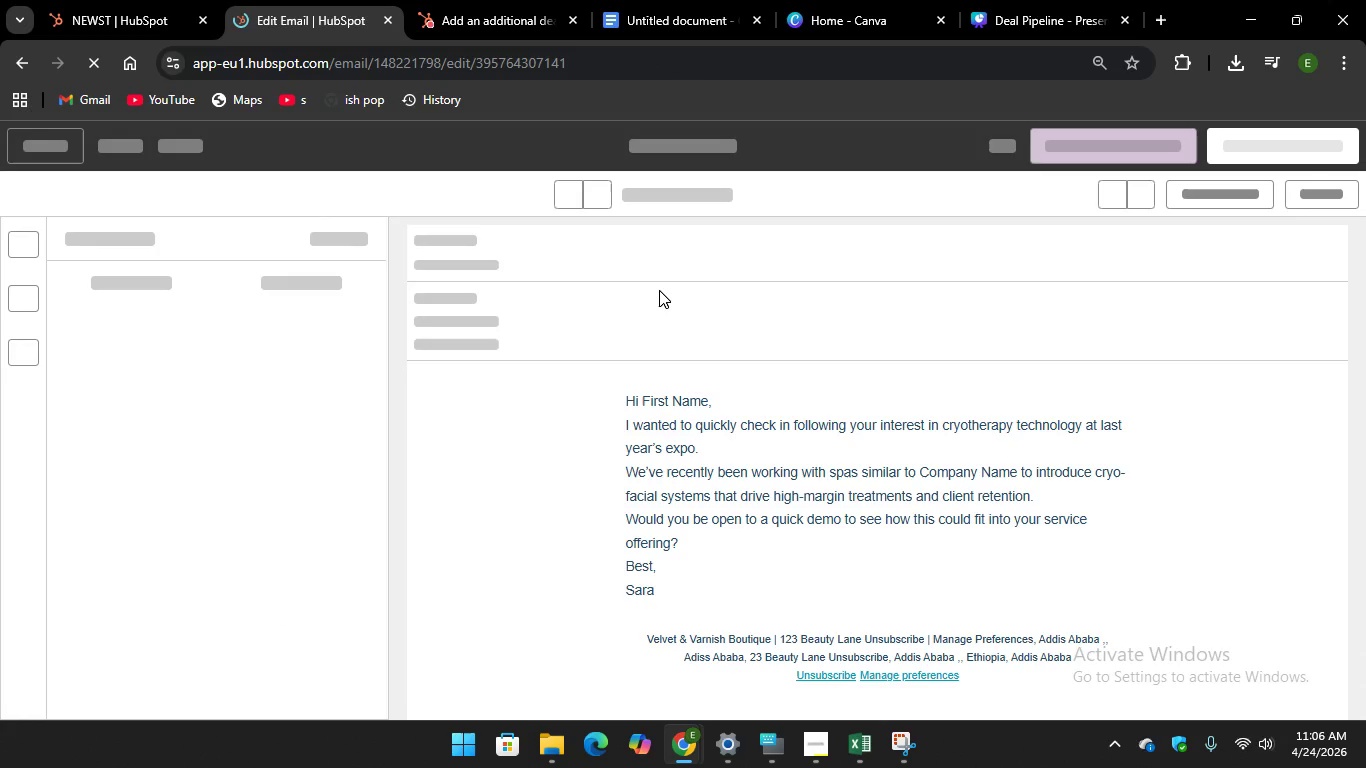 
wait(8.31)
 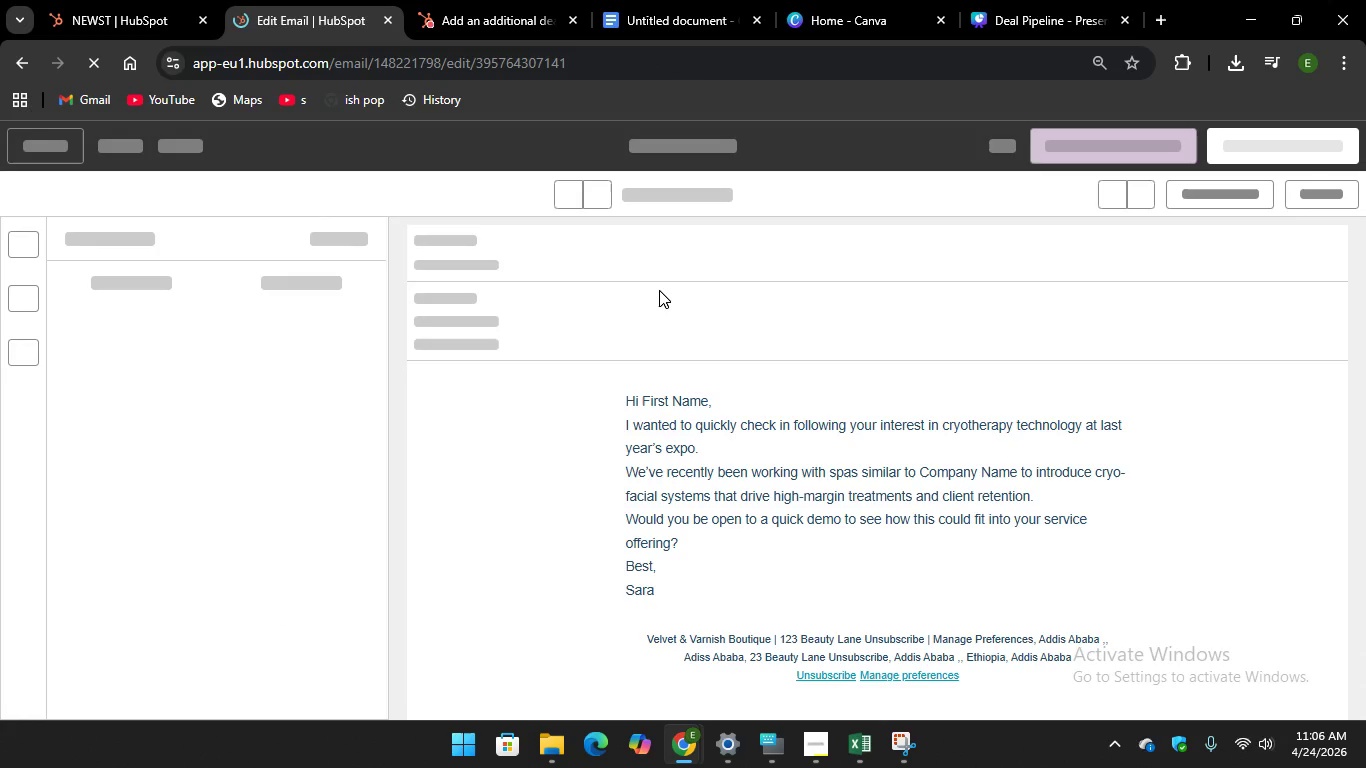 
scroll: coordinate [813, 444], scroll_direction: down, amount: 1.0
 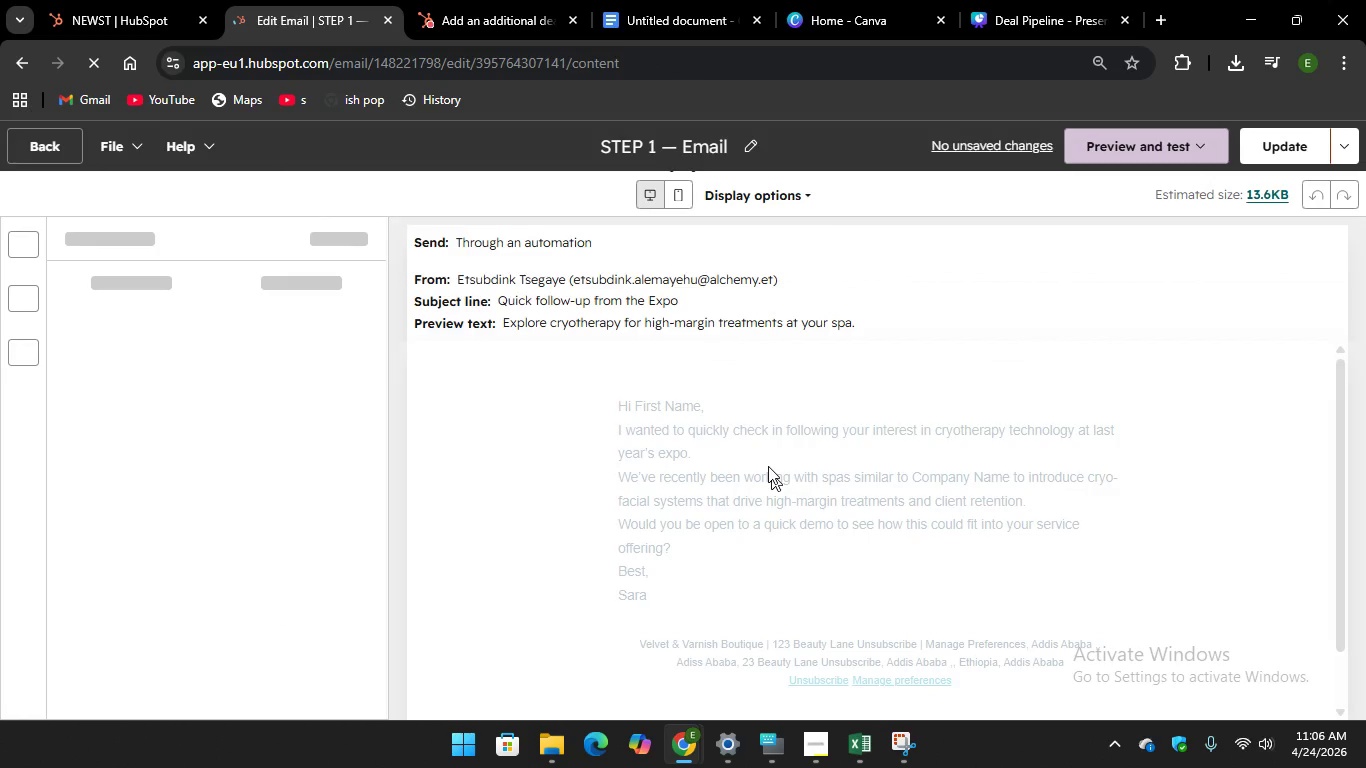 
scroll: coordinate [813, 444], scroll_direction: up, amount: 2.0
 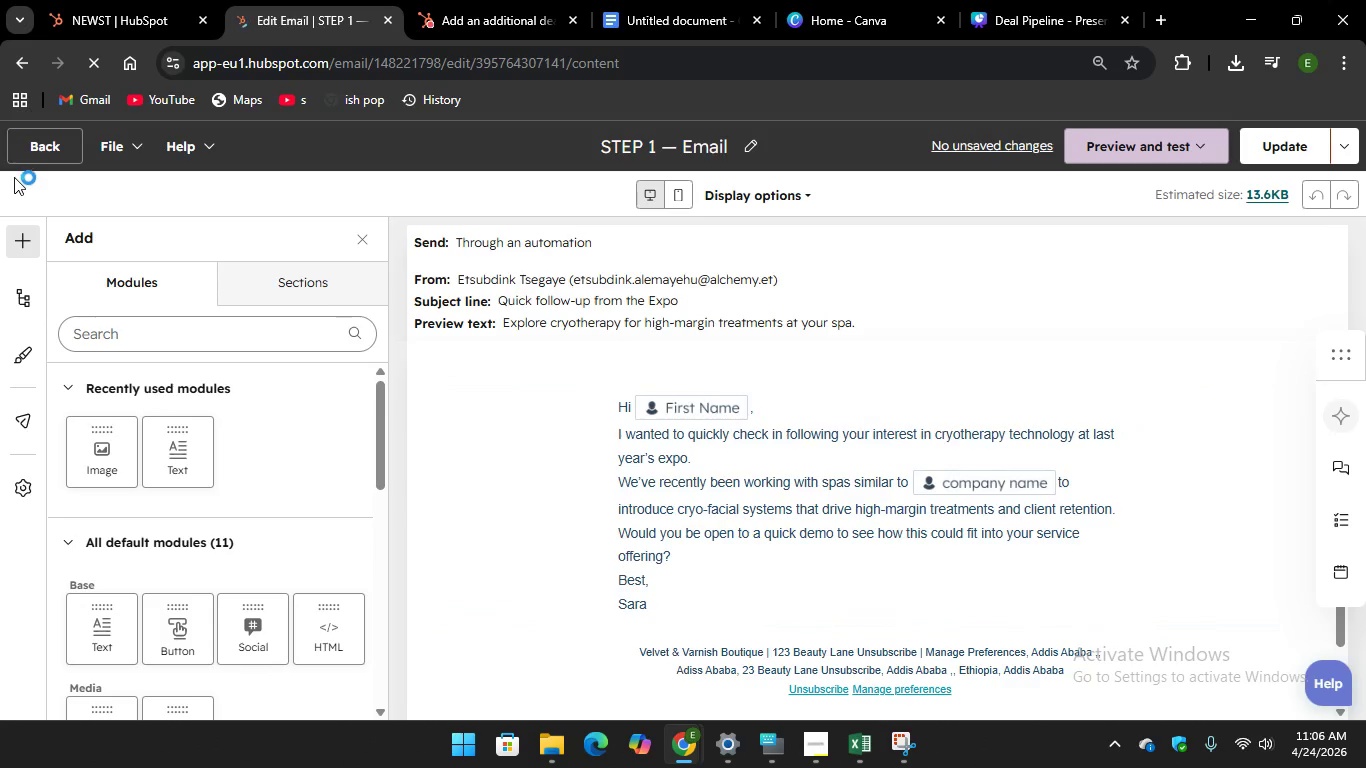 
left_click([34, 151])
 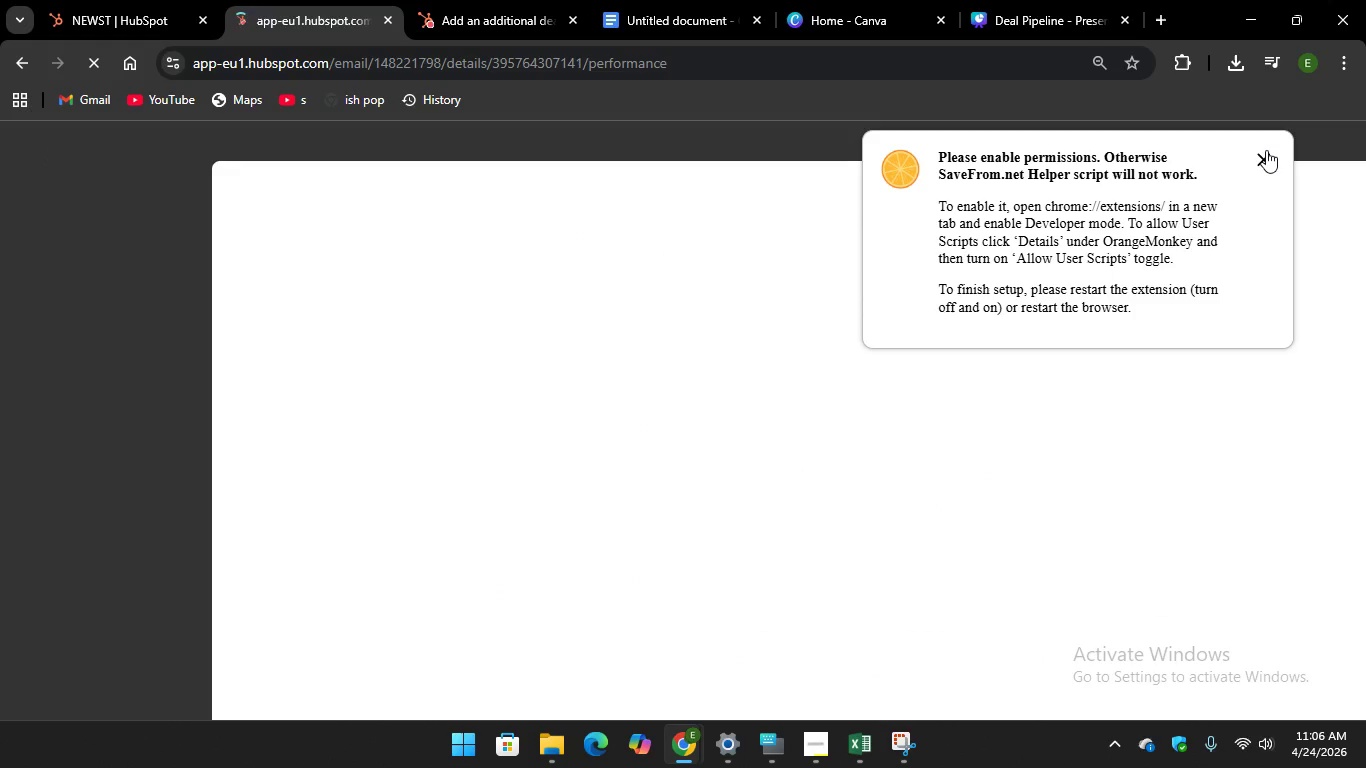 
wait(5.8)
 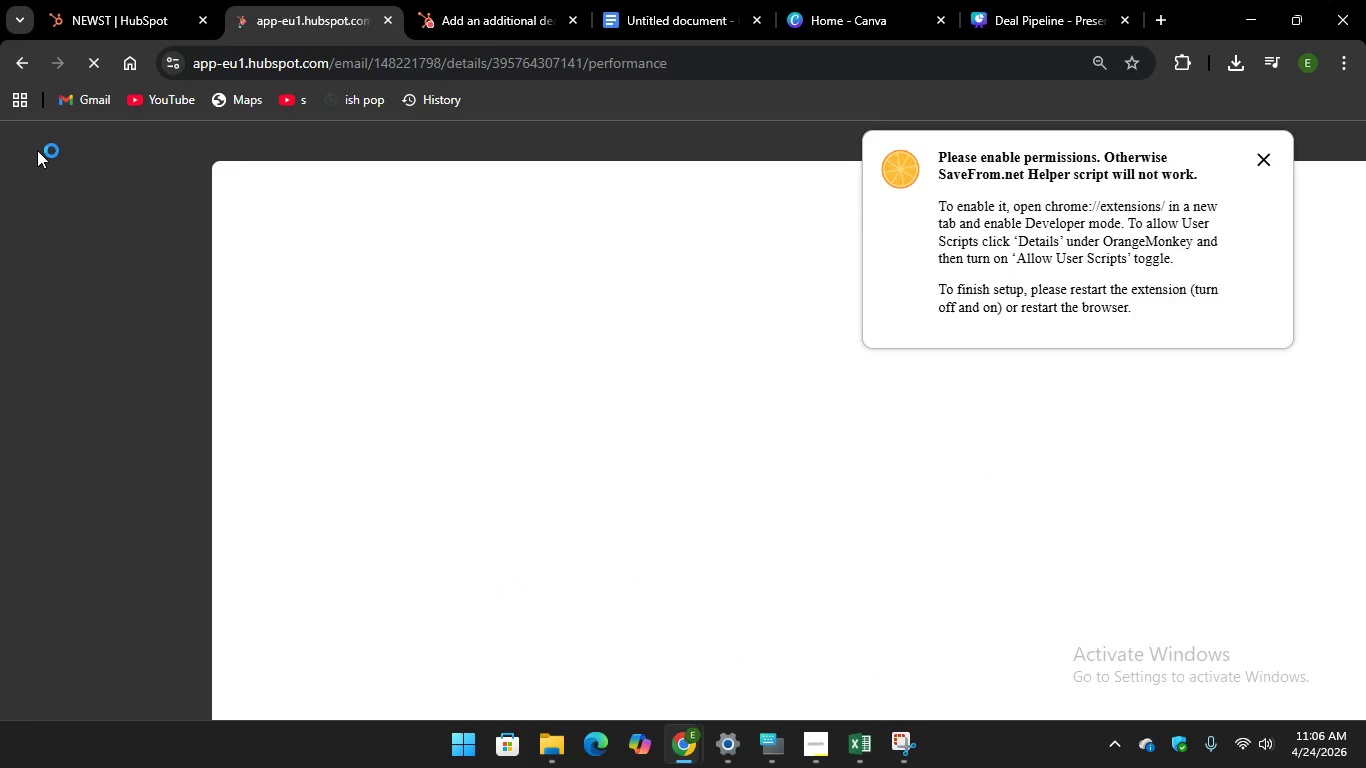 
left_click([1266, 150])
 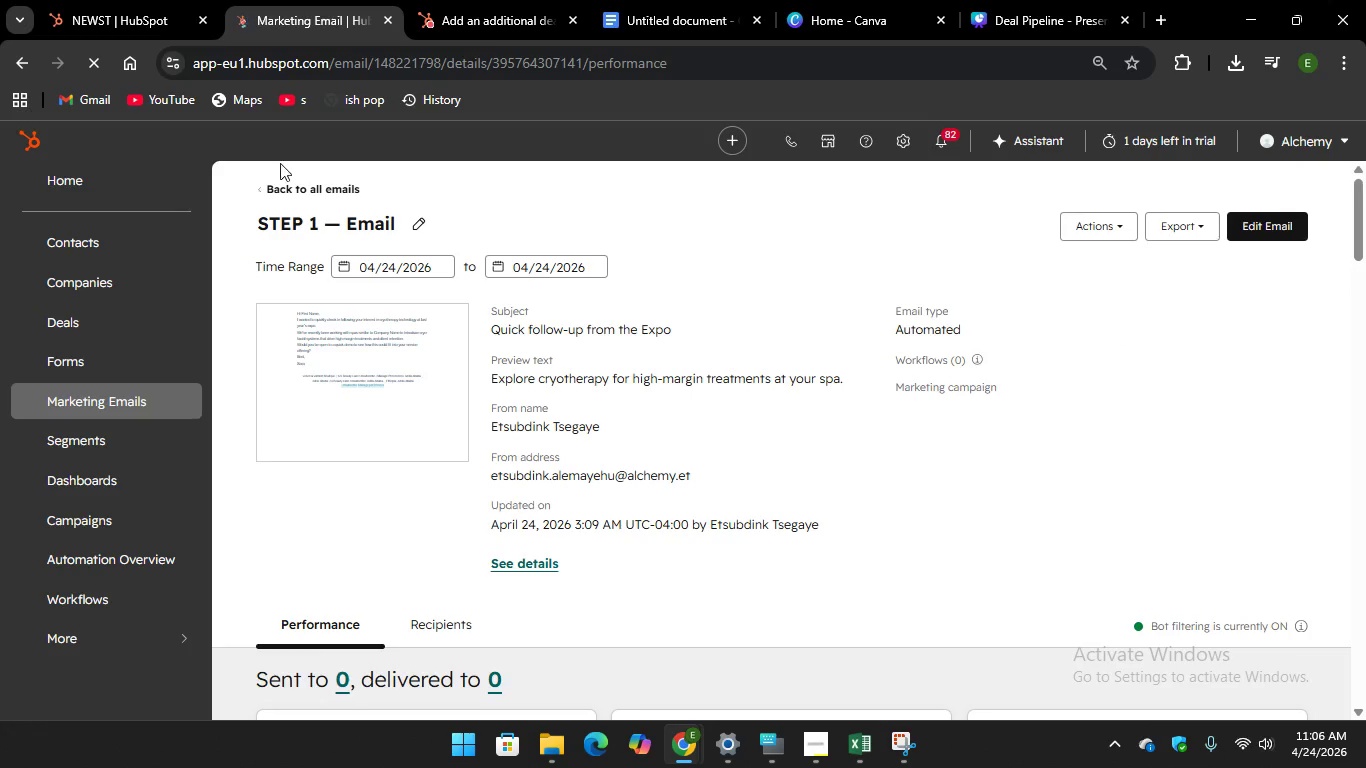 
left_click([285, 187])
 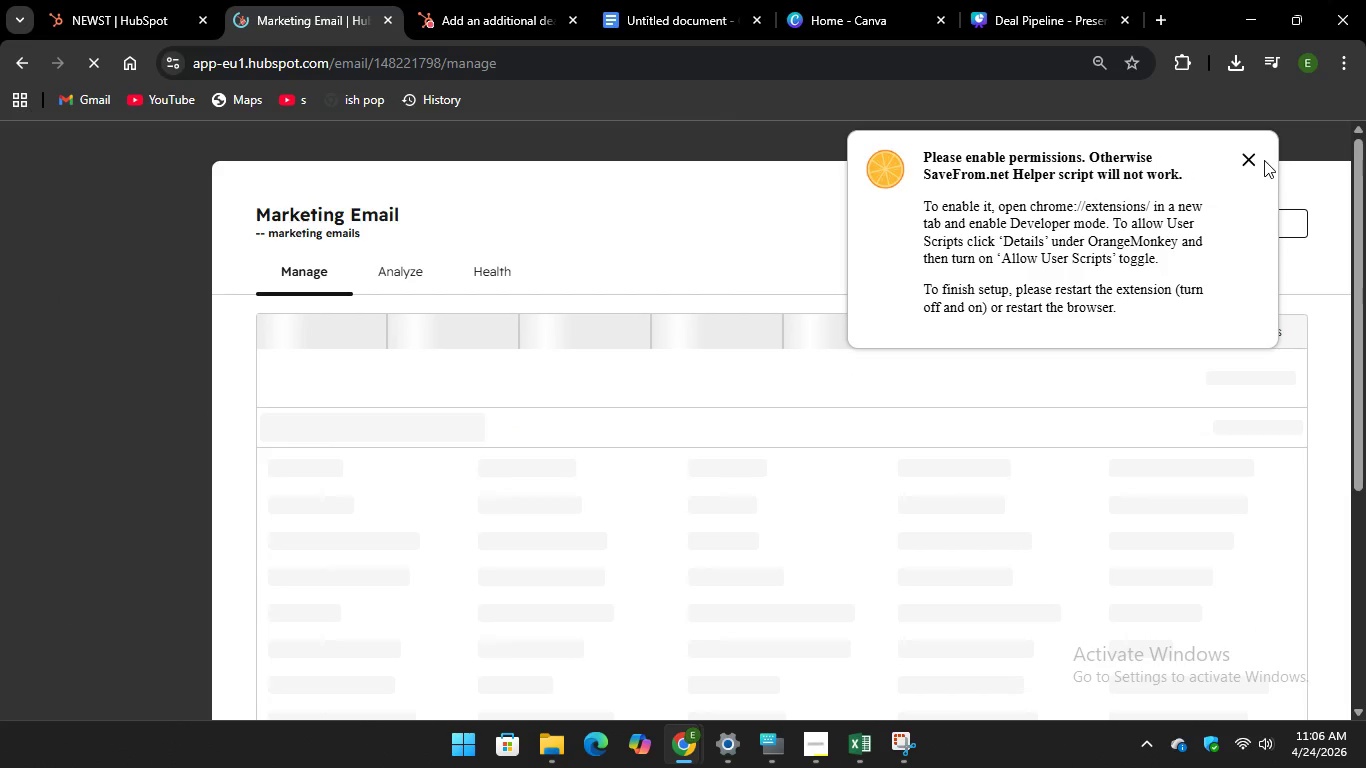 
left_click([1250, 162])
 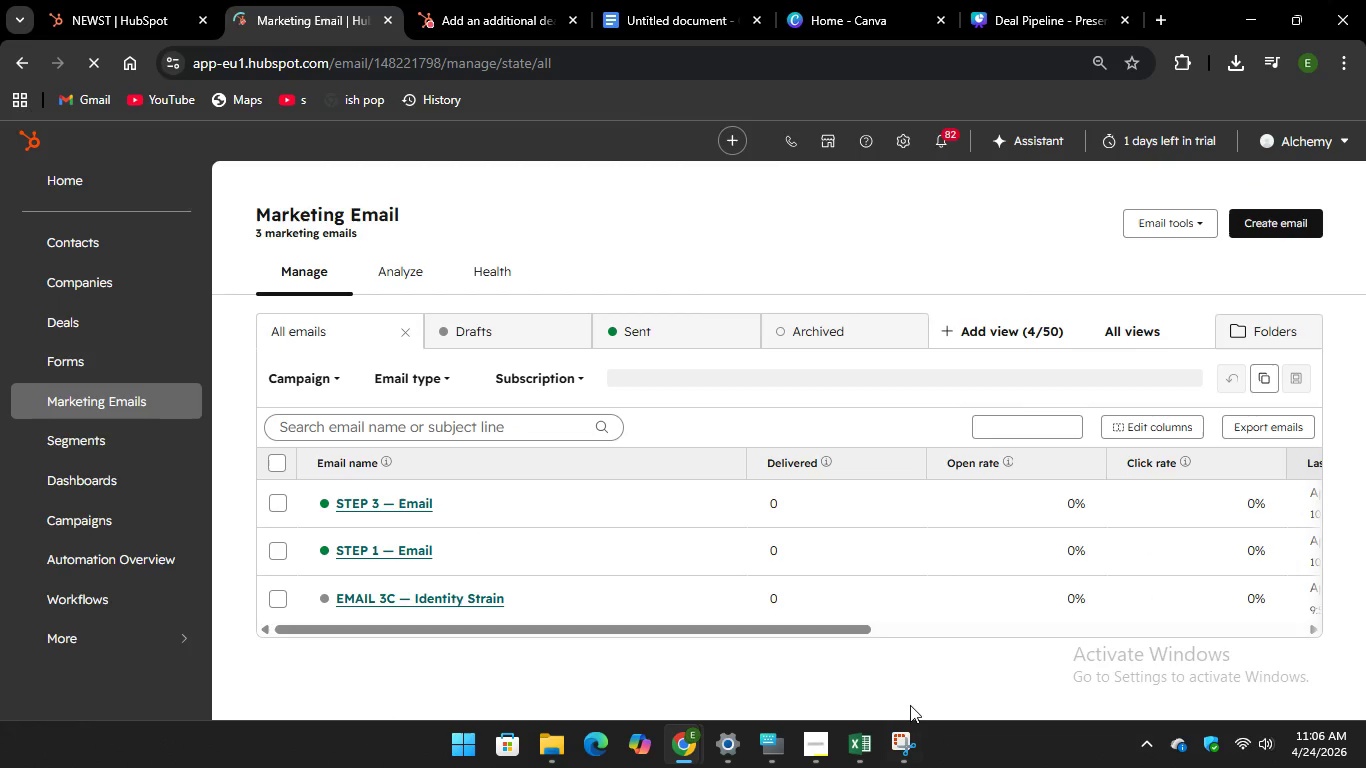 
left_click([899, 731])
 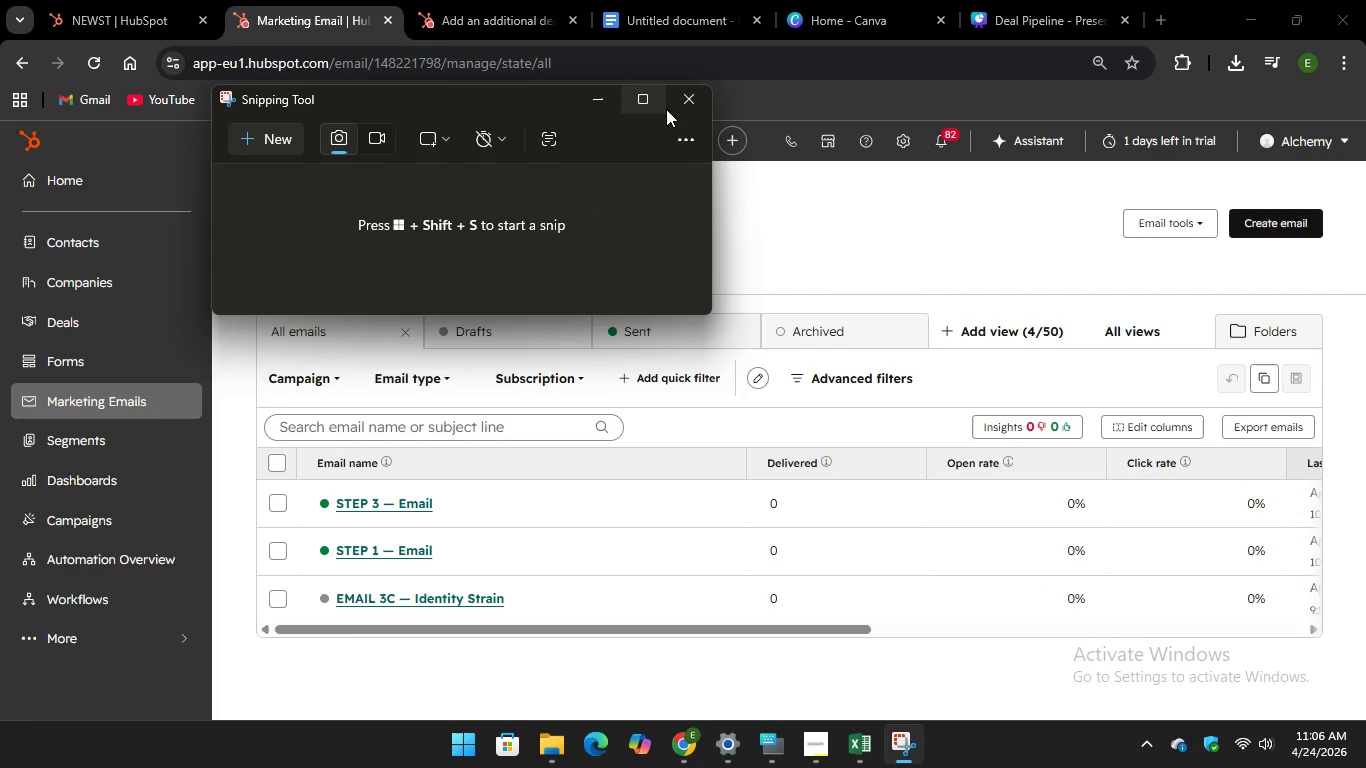 
left_click([647, 92])
 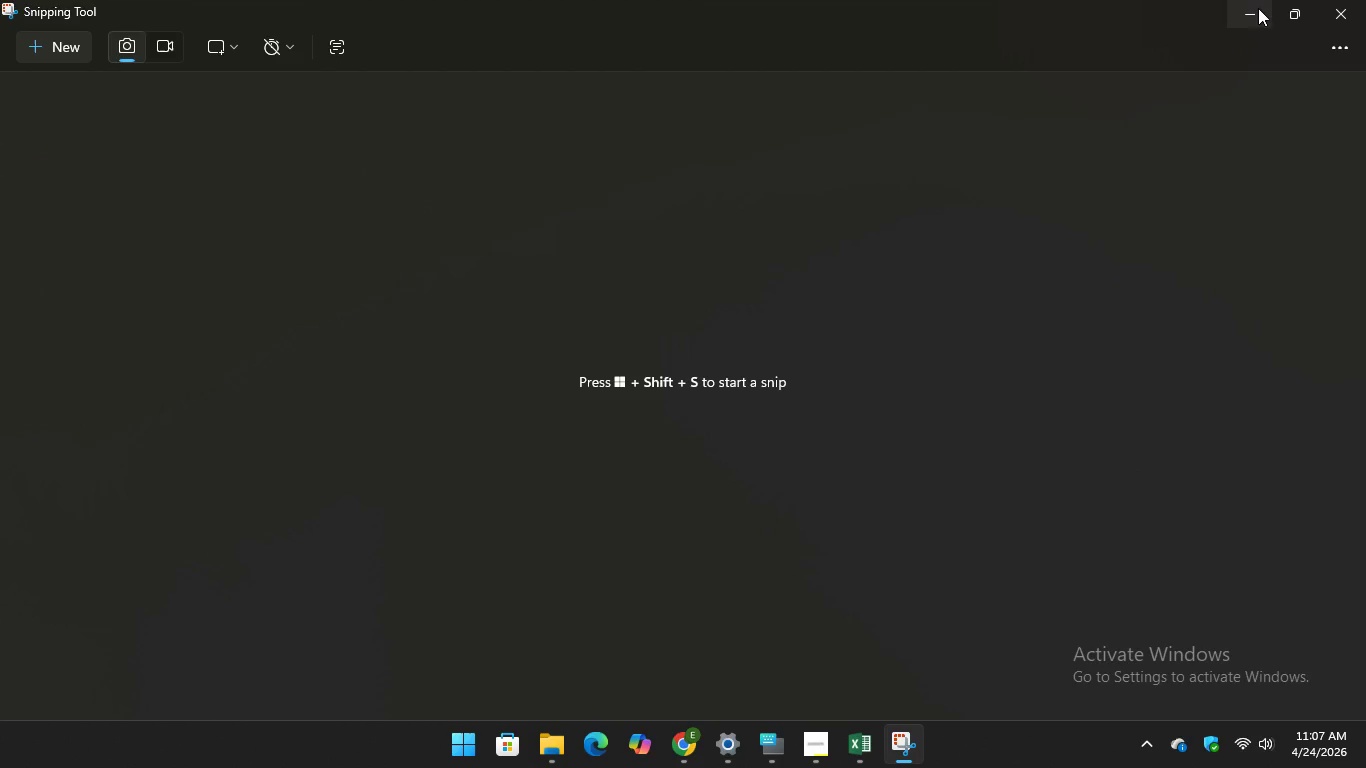 
left_click([165, 49])
 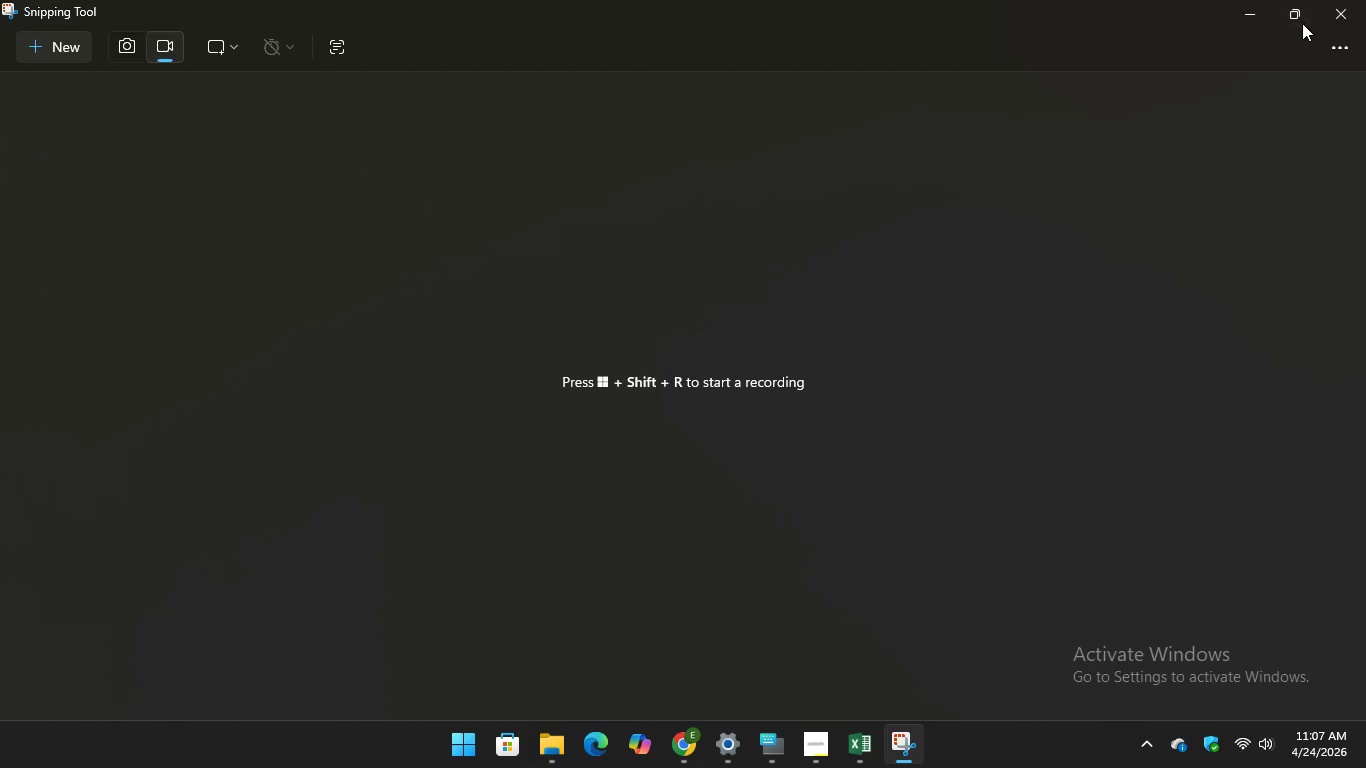 
left_click([1302, 23])
 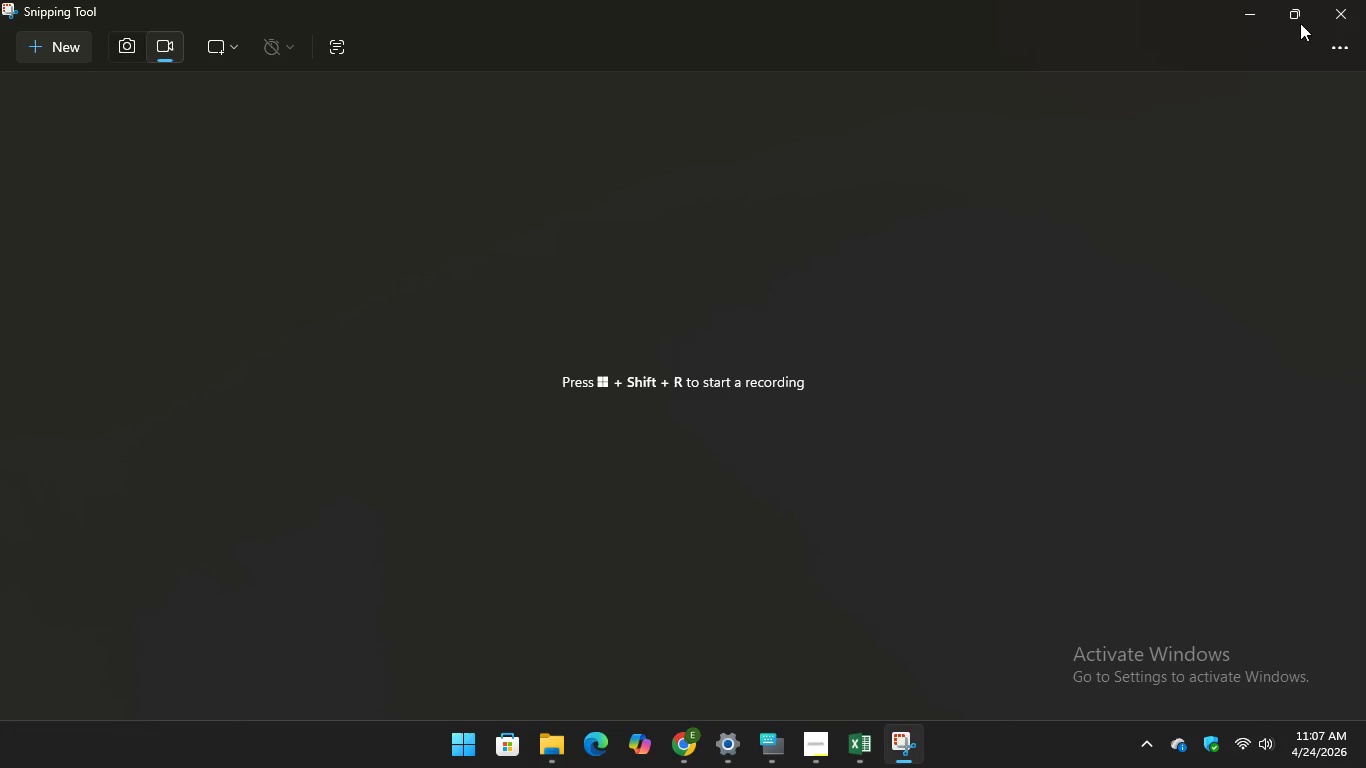 
left_click([1293, 19])
 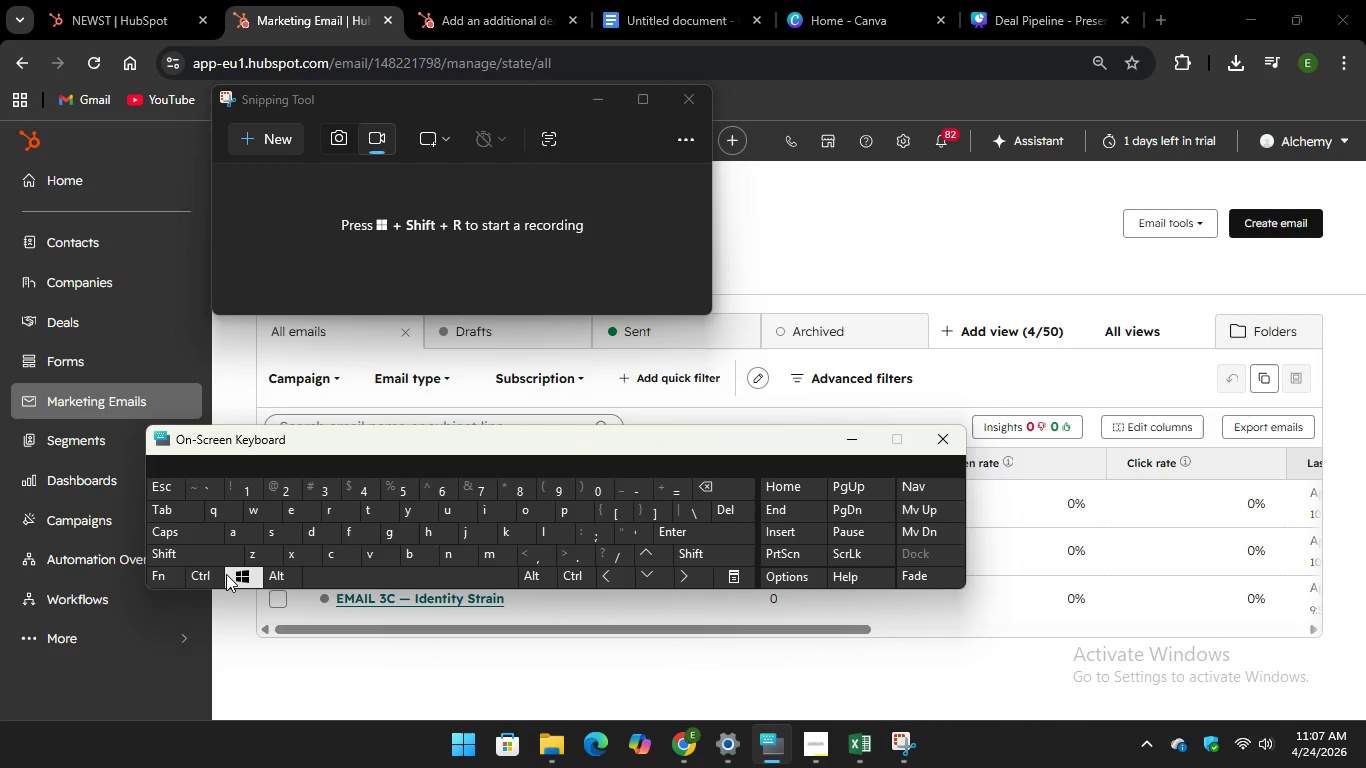 
wait(10.86)
 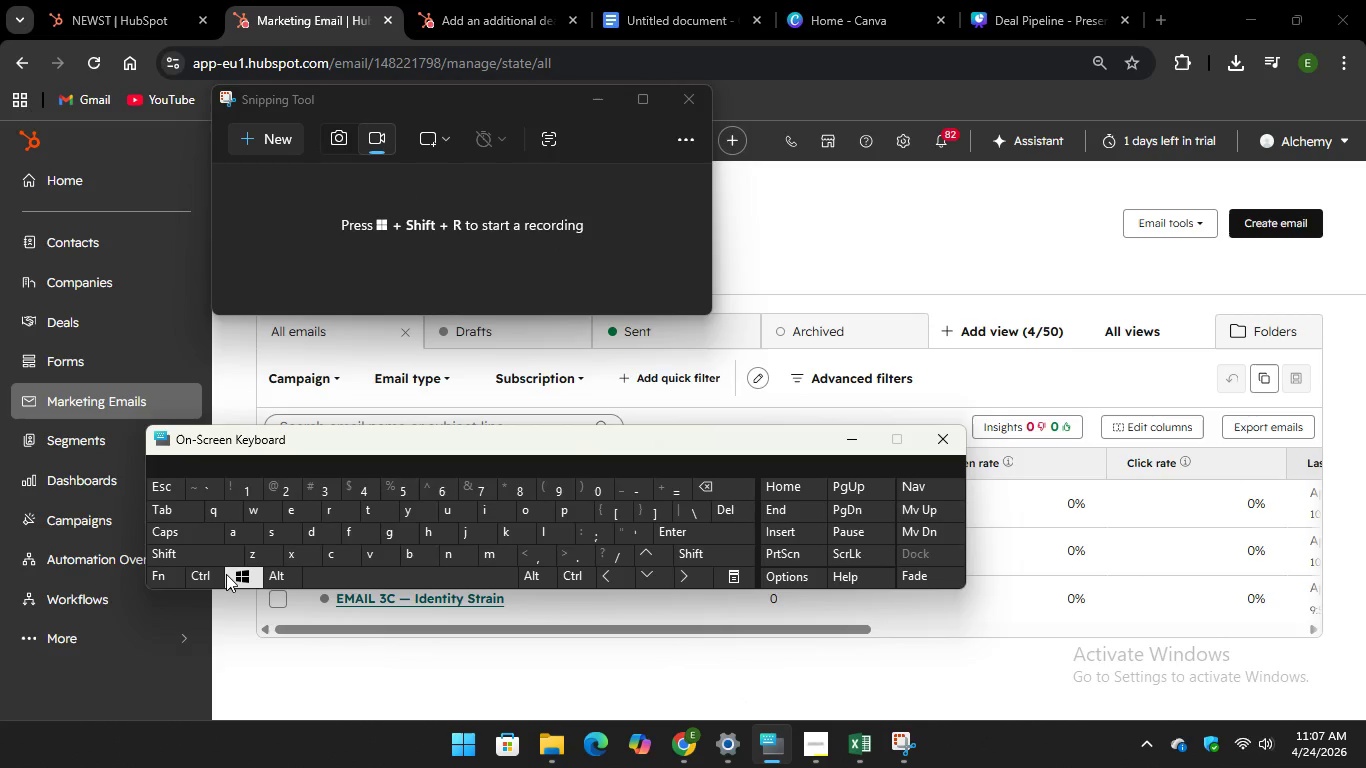 
left_click_drag(start_coordinate=[11, 115], to_coordinate=[66, 130])
 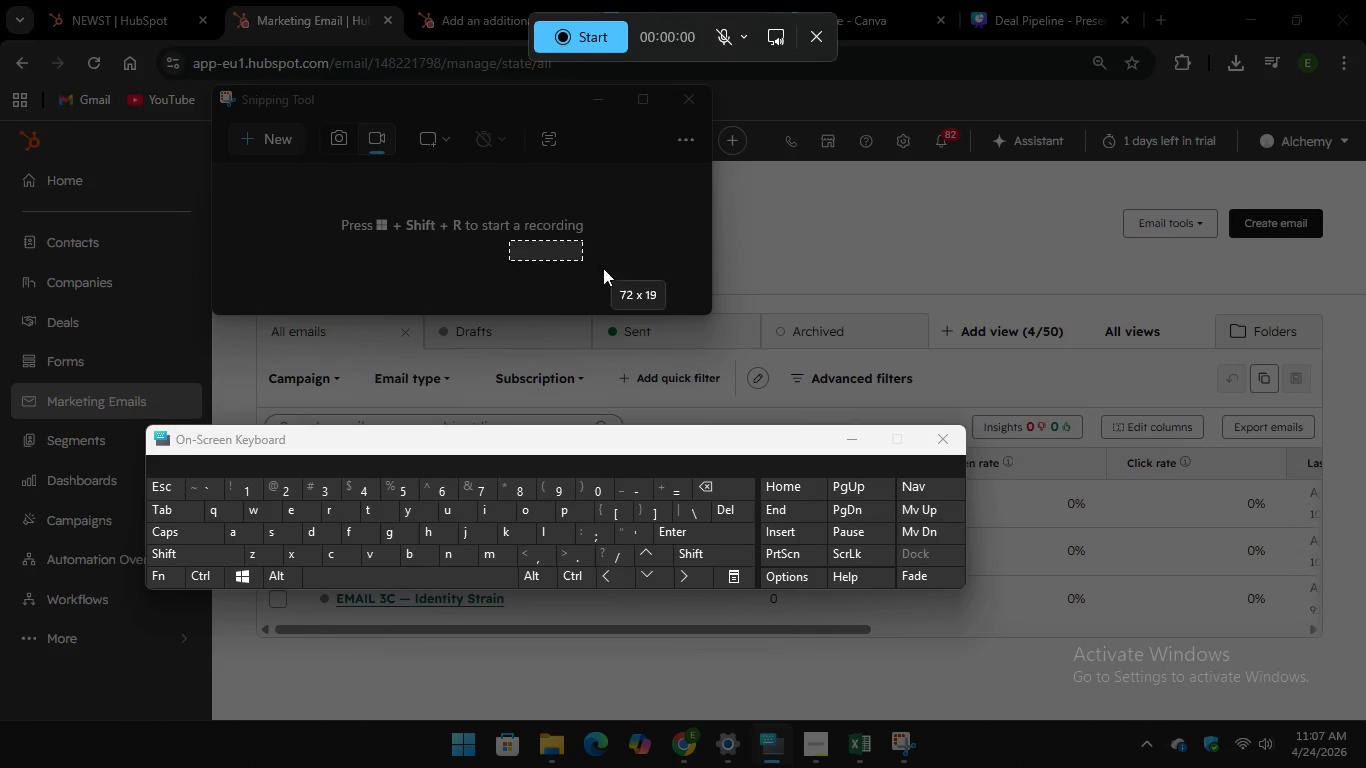 
left_click_drag(start_coordinate=[510, 241], to_coordinate=[614, 272])
 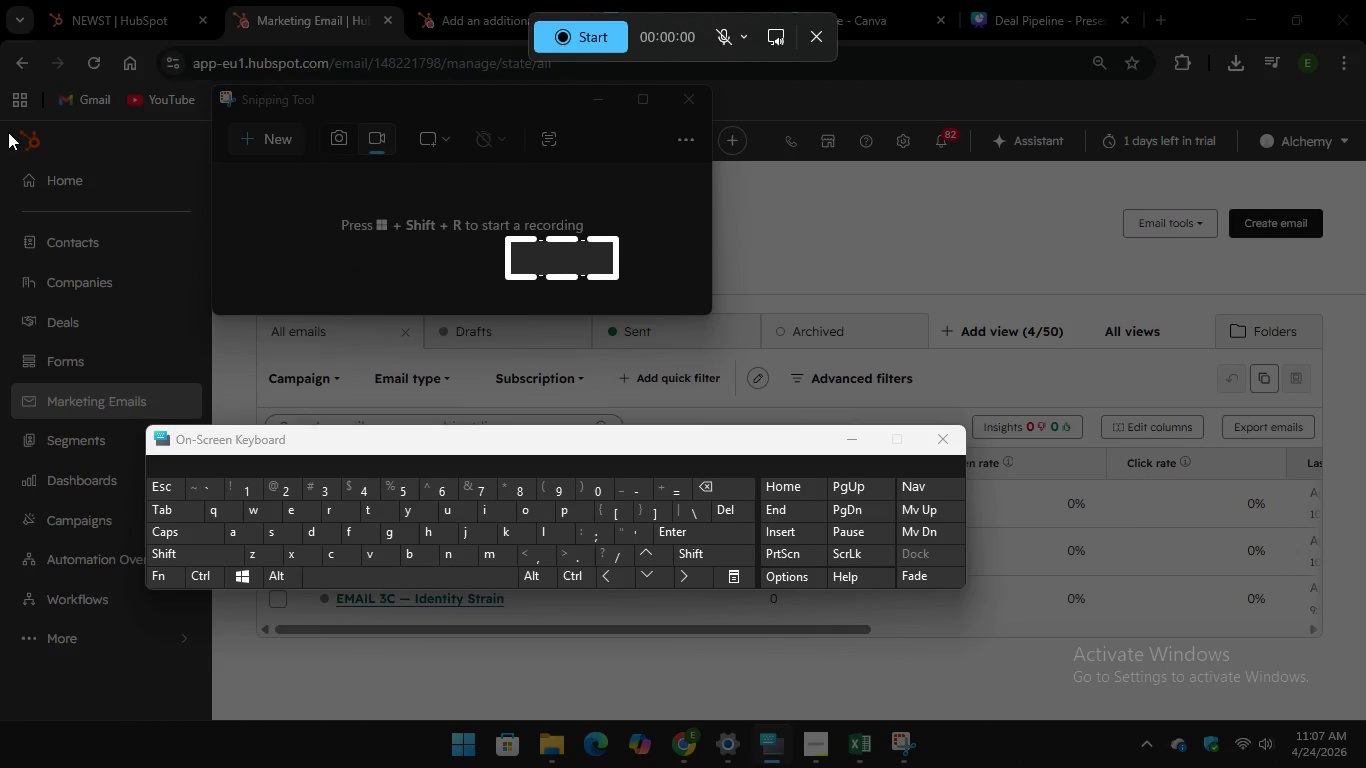 
left_click([5, 132])
 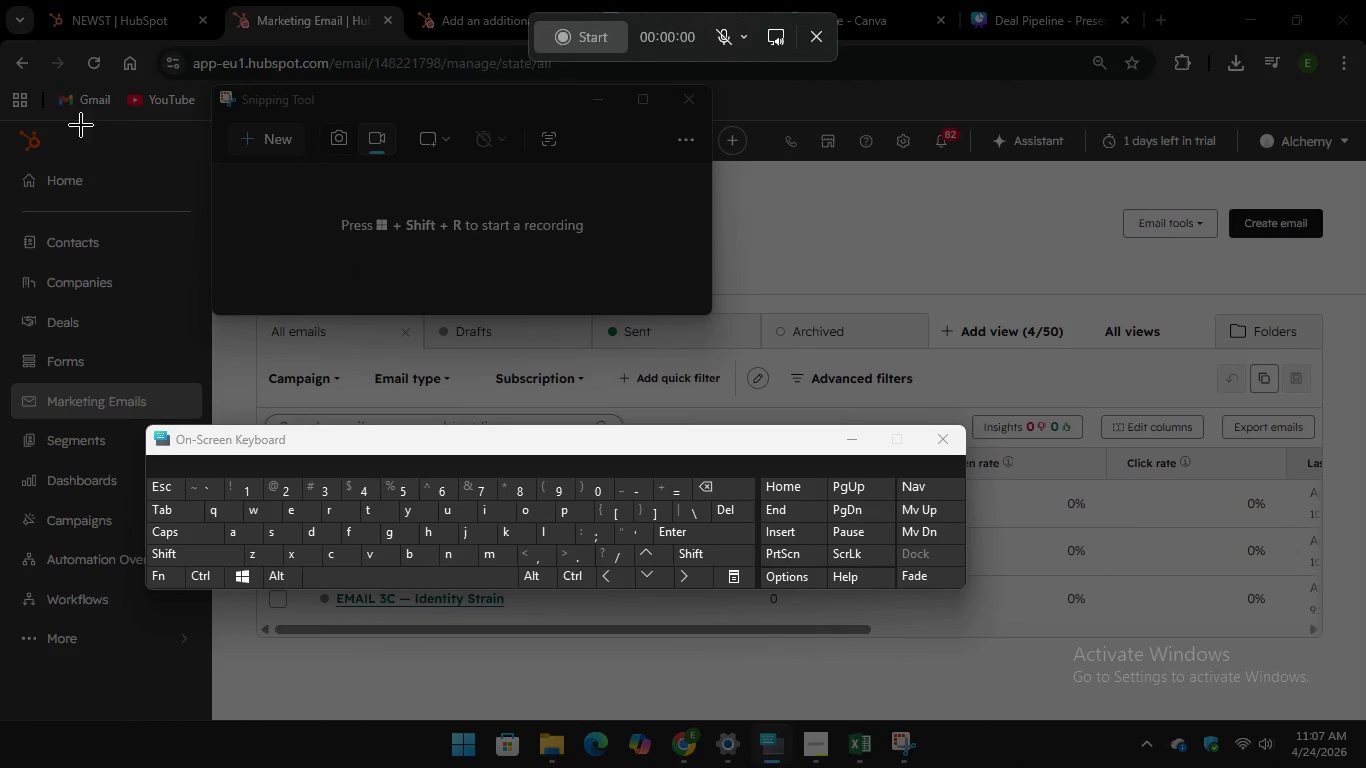 
left_click_drag(start_coordinate=[0, 122], to_coordinate=[1363, 744])
 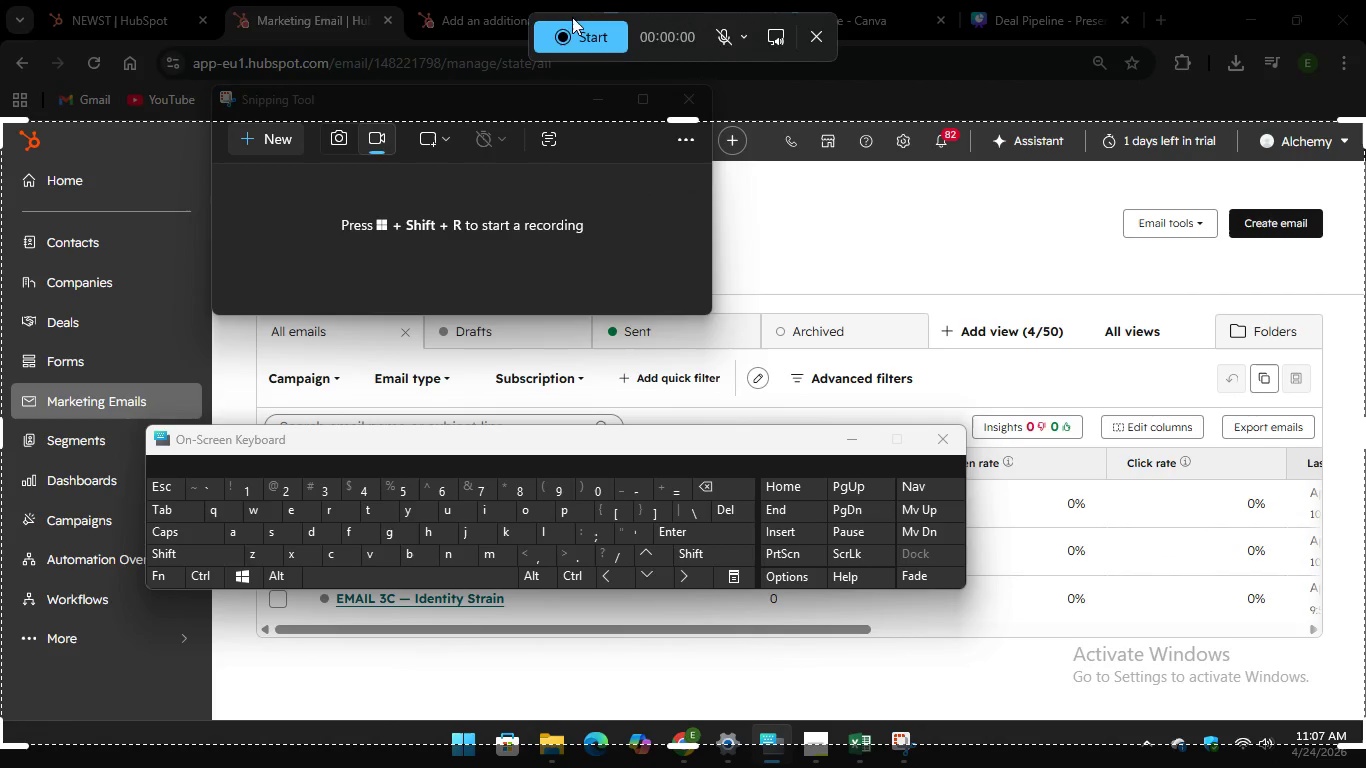 
left_click([566, 28])
 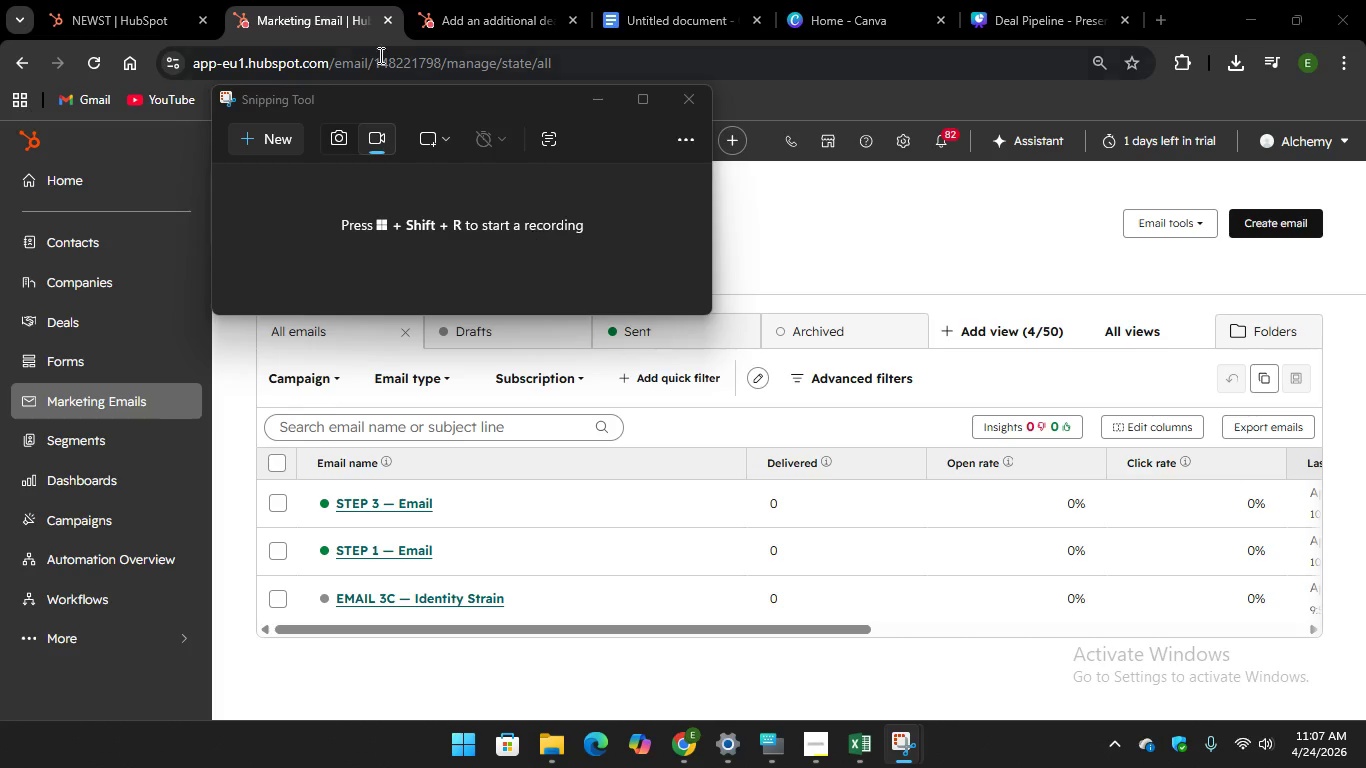 
wait(6.66)
 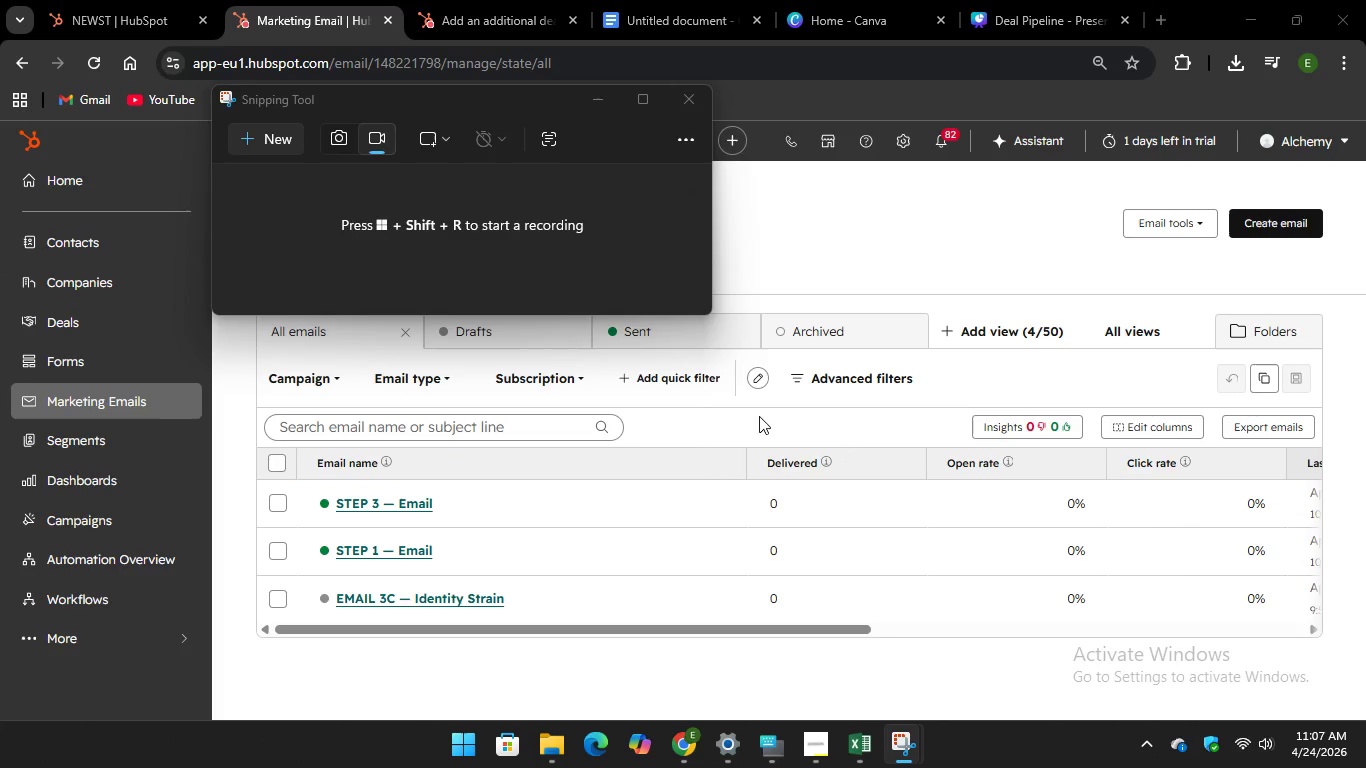 
left_click([105, 0])
 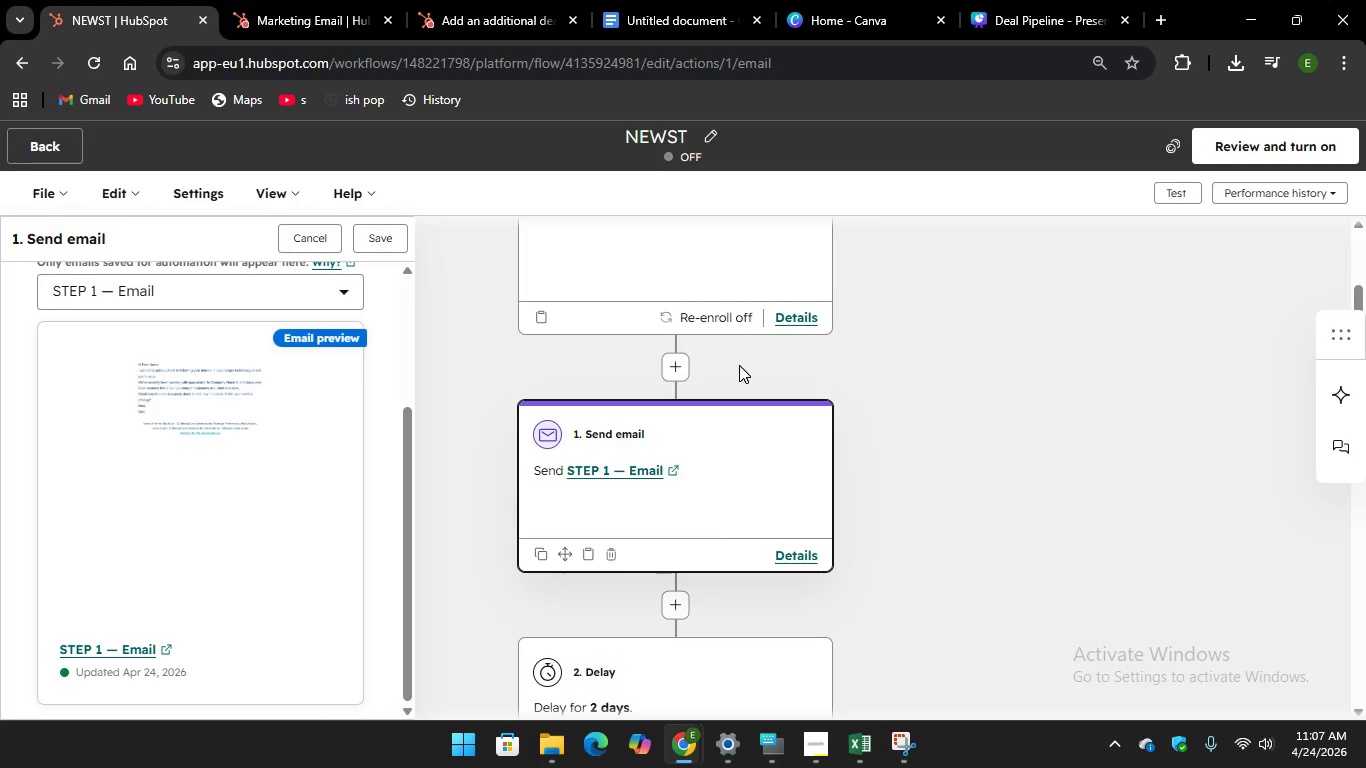 
wait(7.27)
 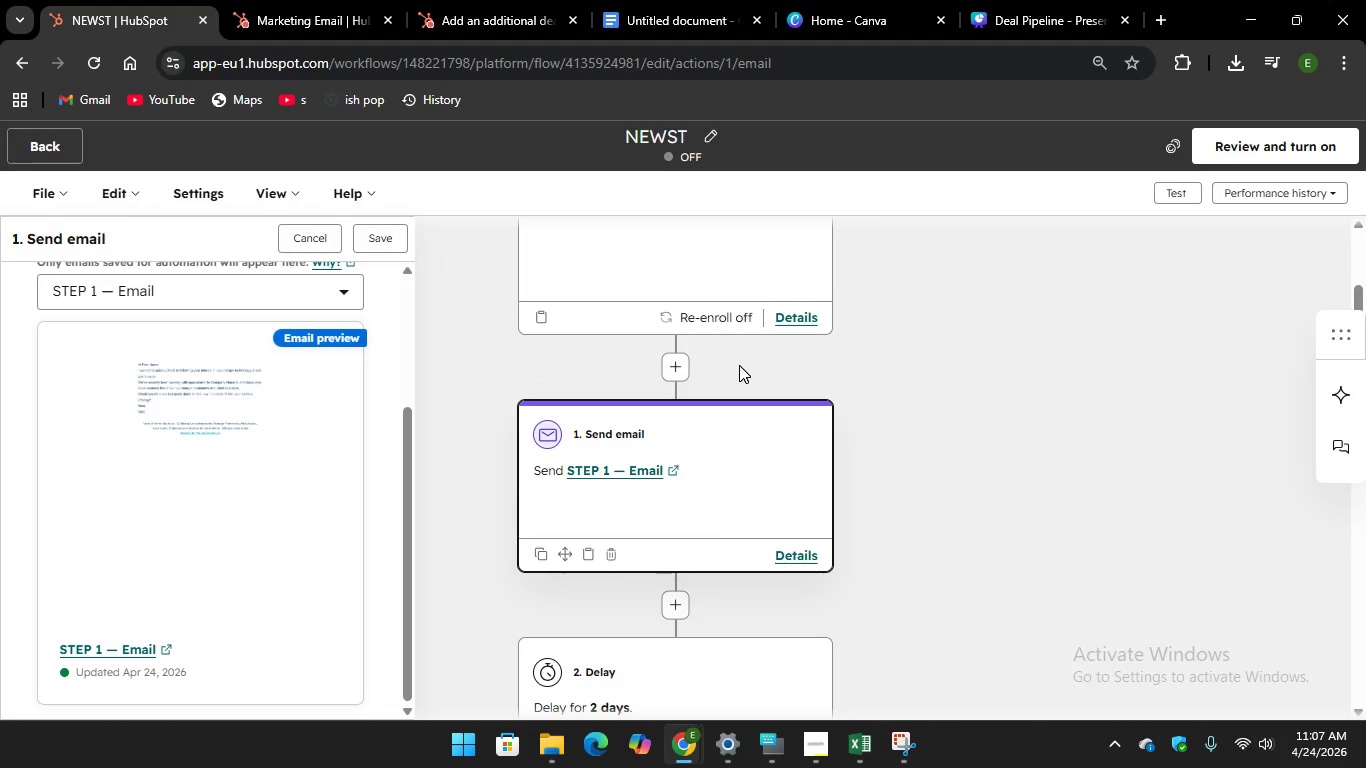 
scroll: coordinate [757, 390], scroll_direction: up, amount: 4.0
 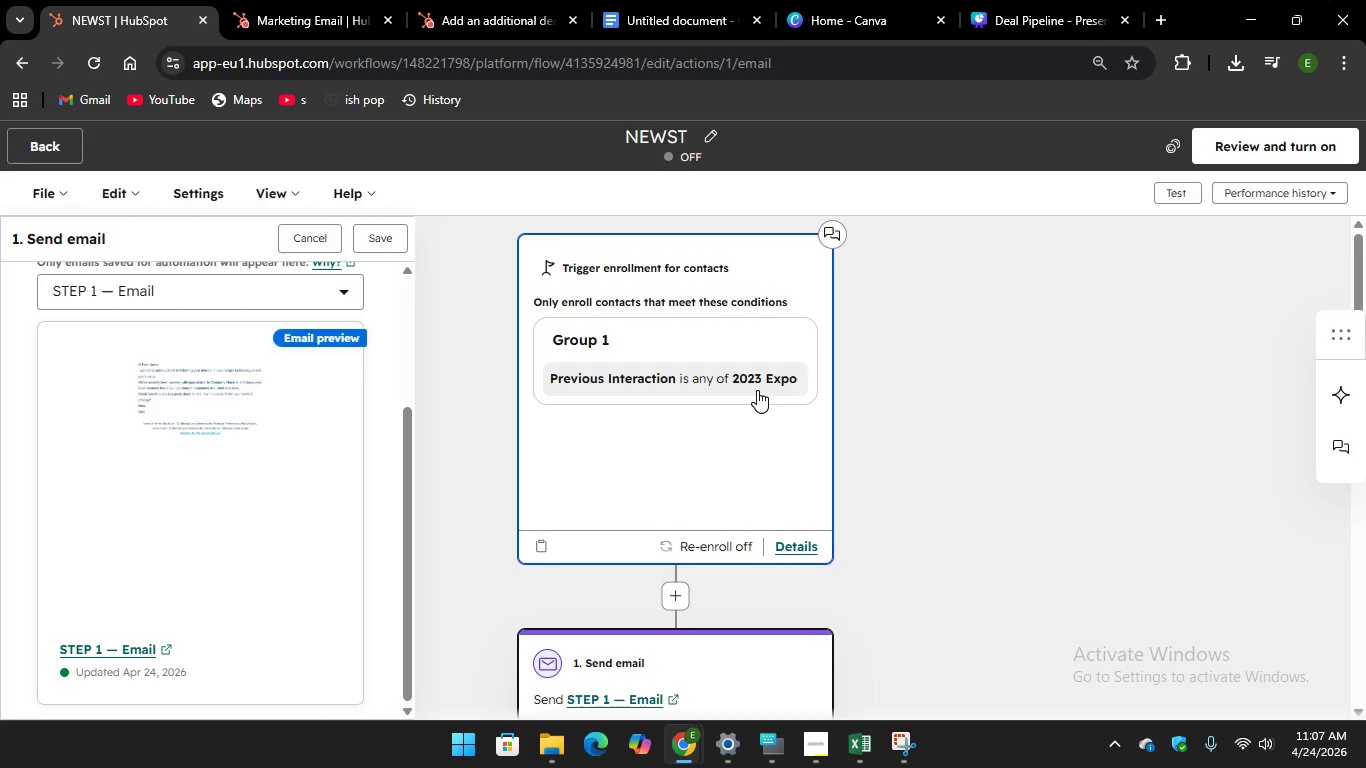 
scroll: coordinate [842, 395], scroll_direction: down, amount: 6.0
 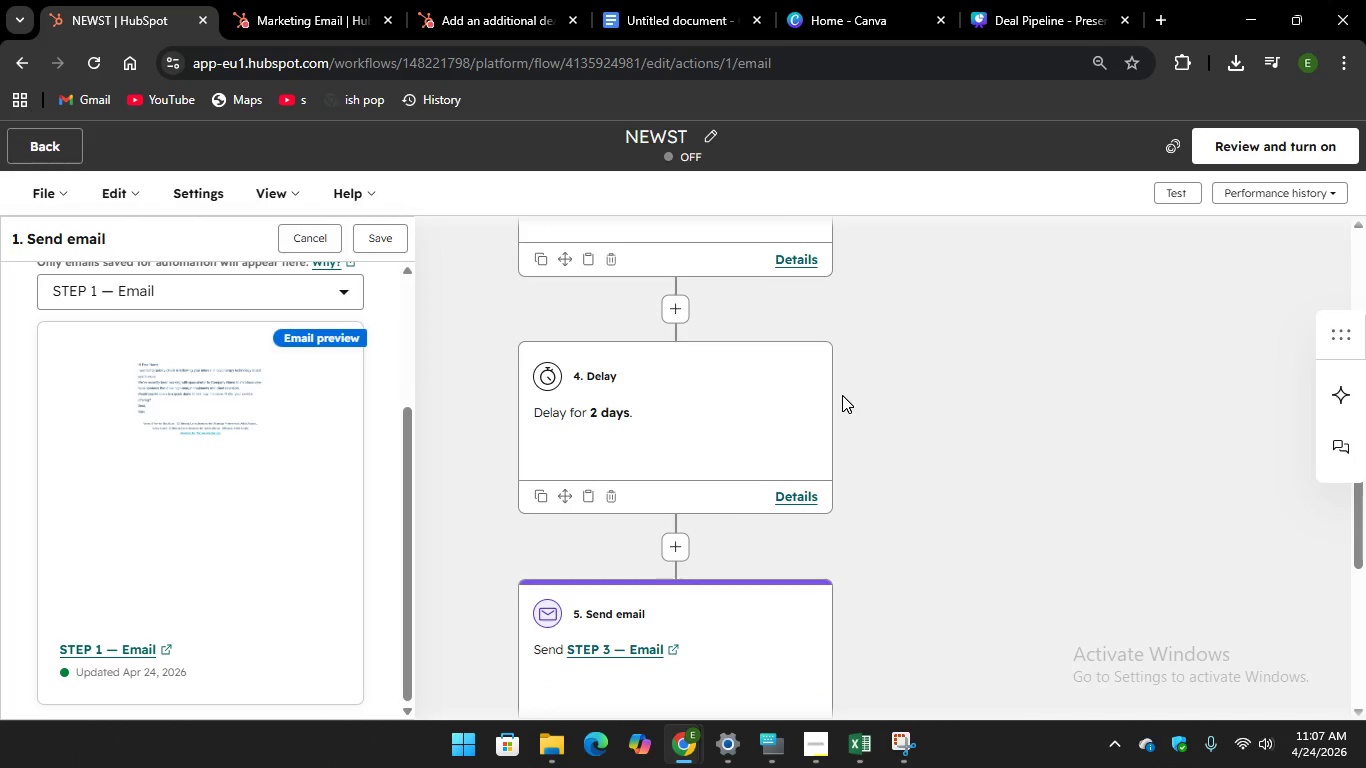 
scroll: coordinate [842, 395], scroll_direction: down, amount: 6.0
 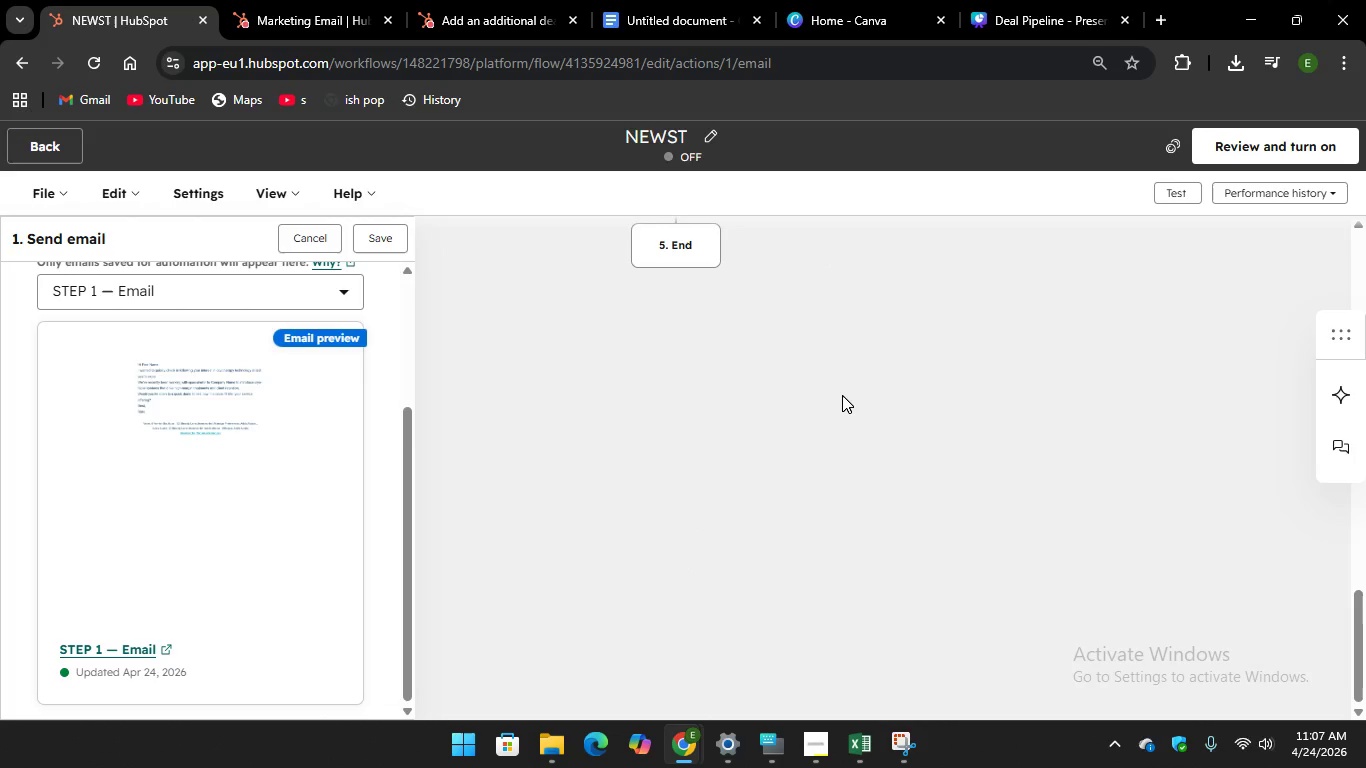 
scroll: coordinate [842, 395], scroll_direction: up, amount: 8.0
 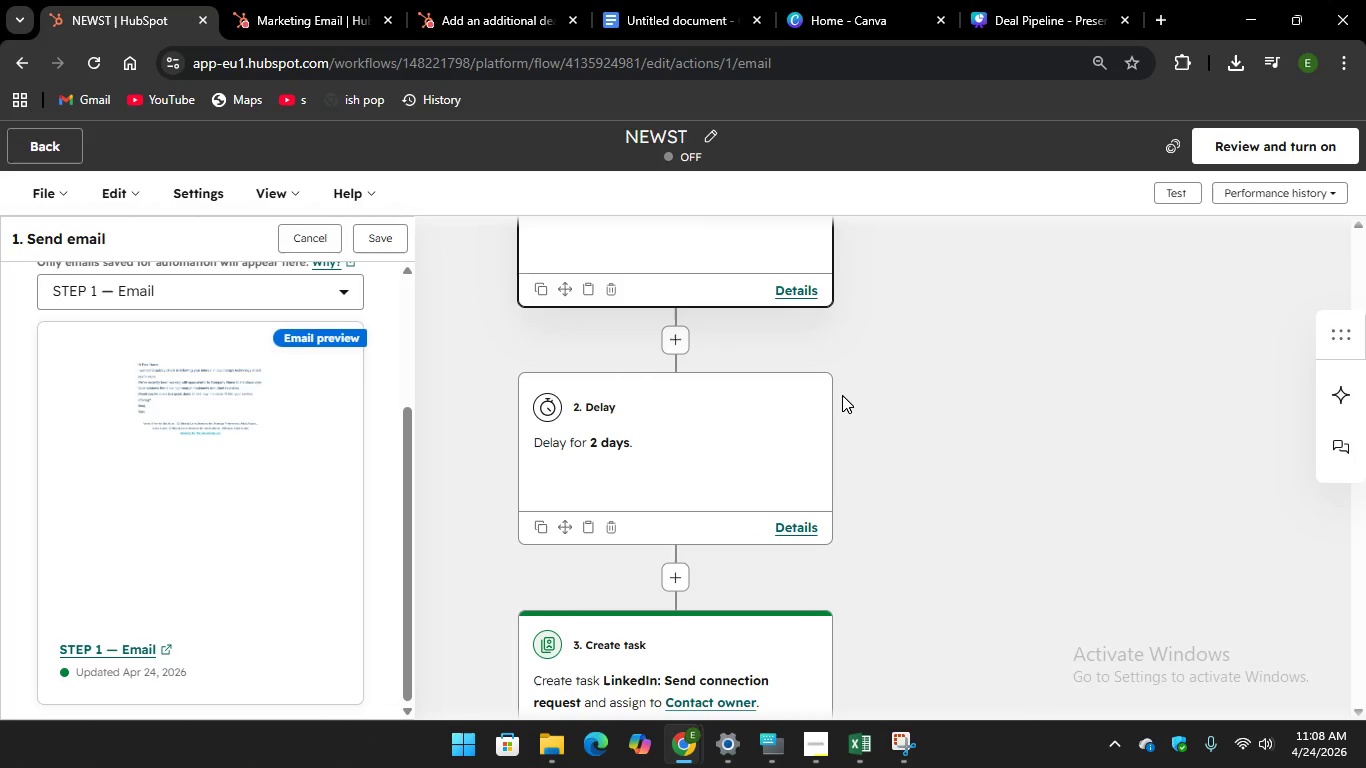 
scroll: coordinate [842, 395], scroll_direction: up, amount: 3.0
 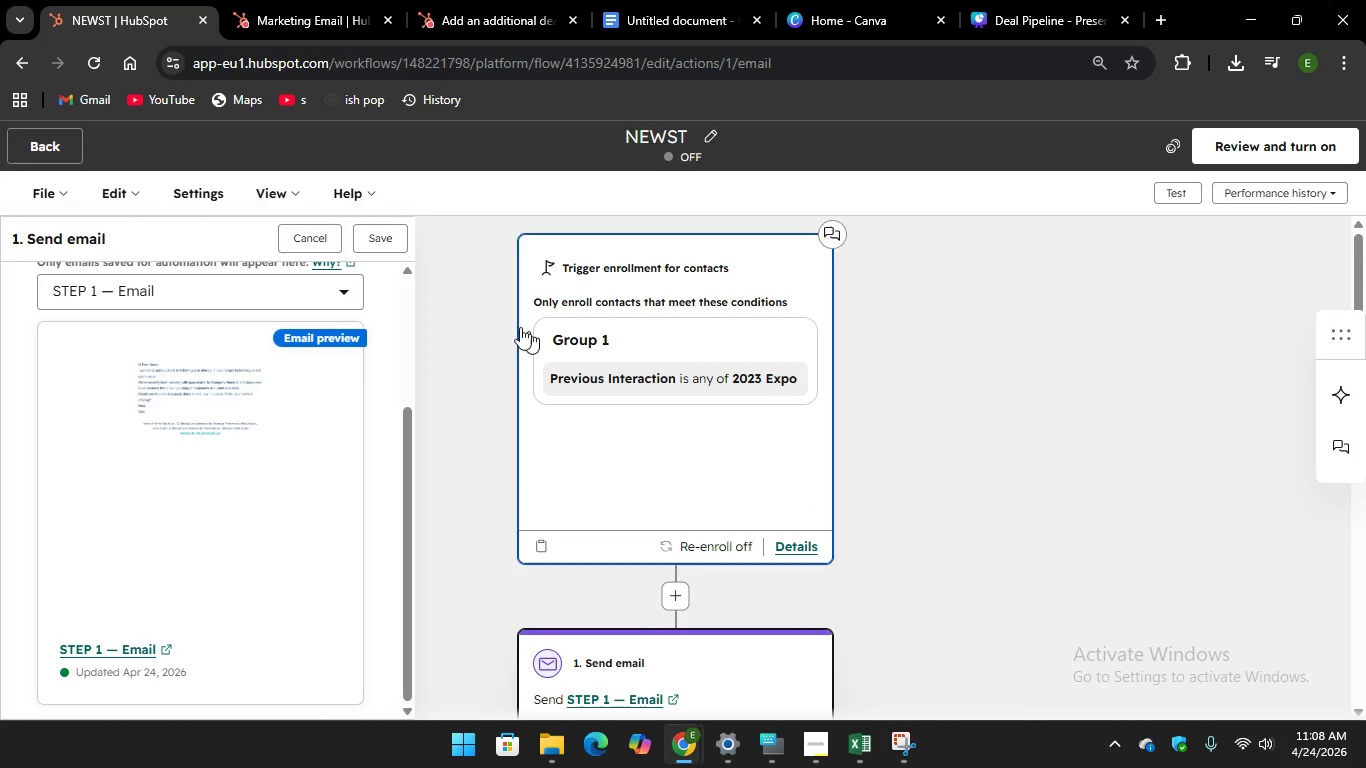 
left_click([380, 241])
 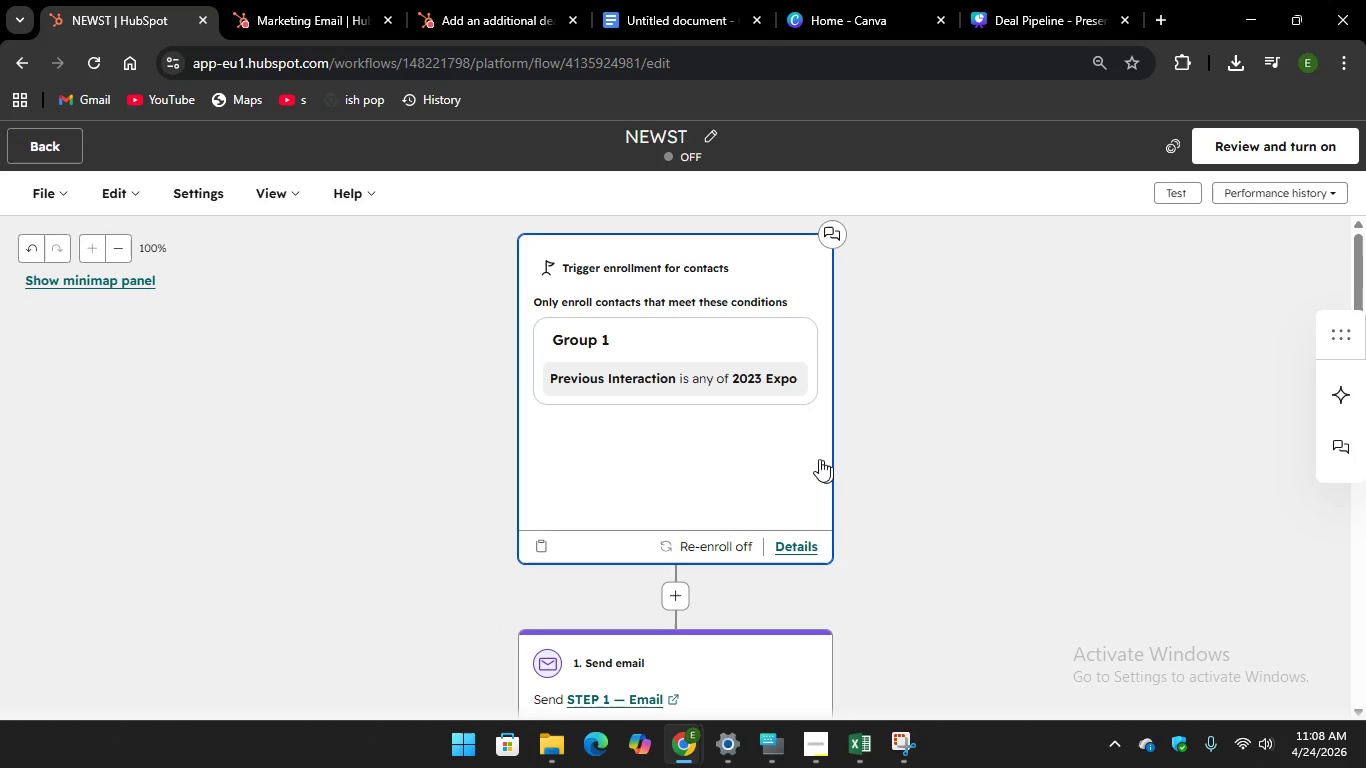 
wait(15.78)
 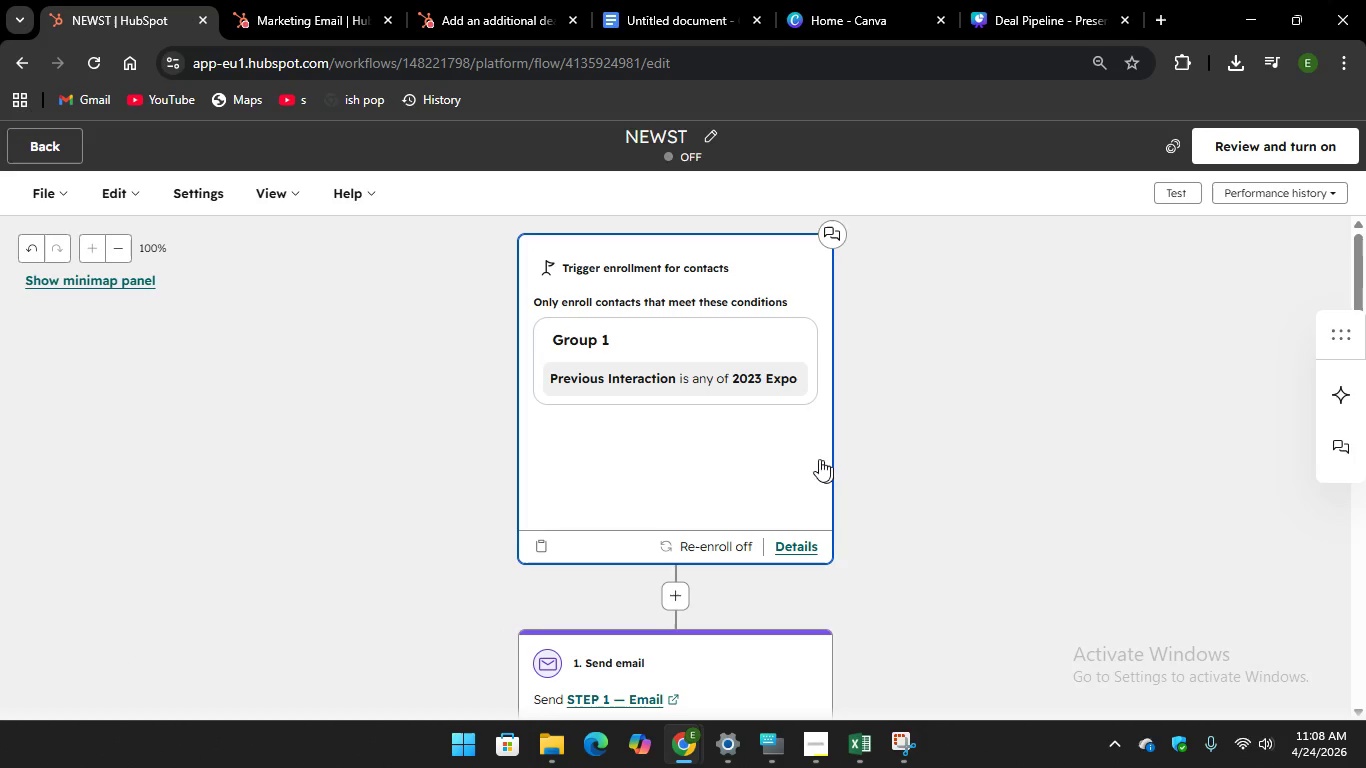 
left_click([577, 39])
 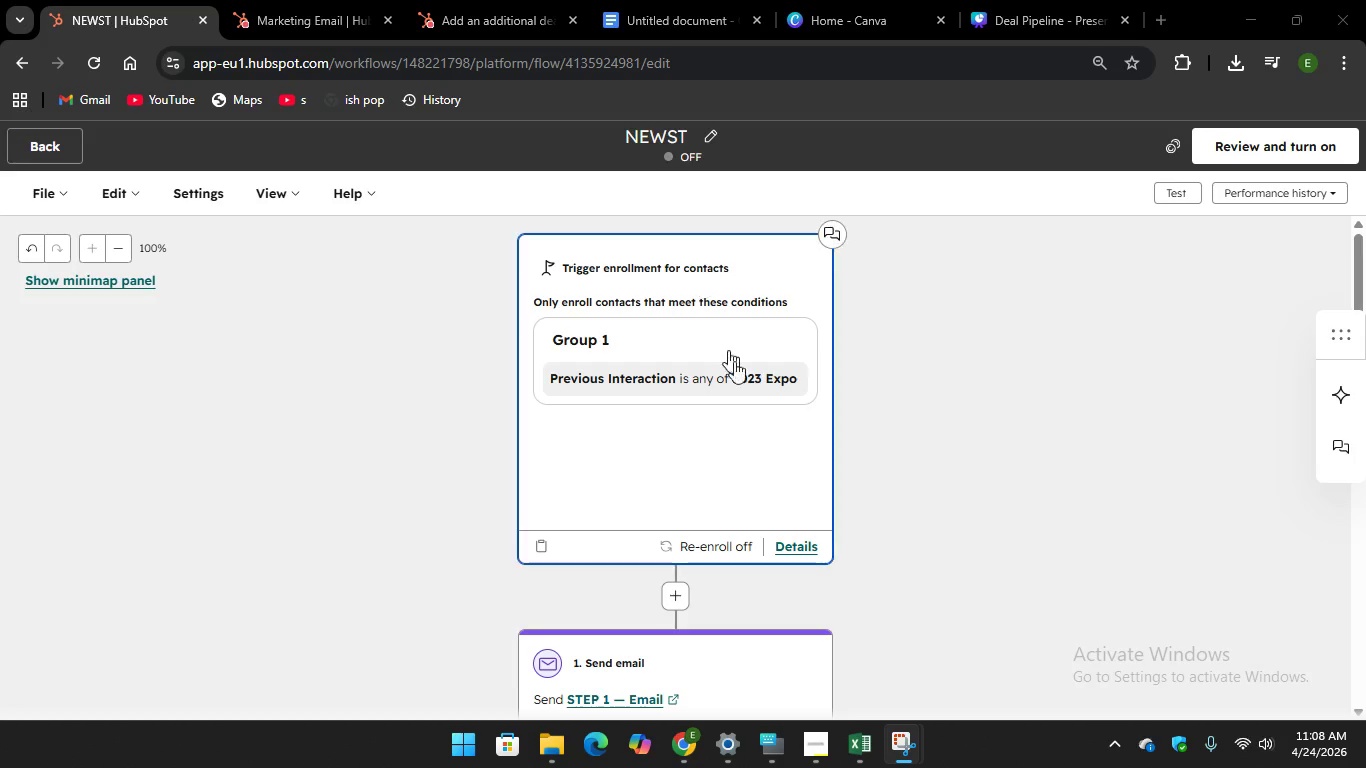 
wait(9.73)
 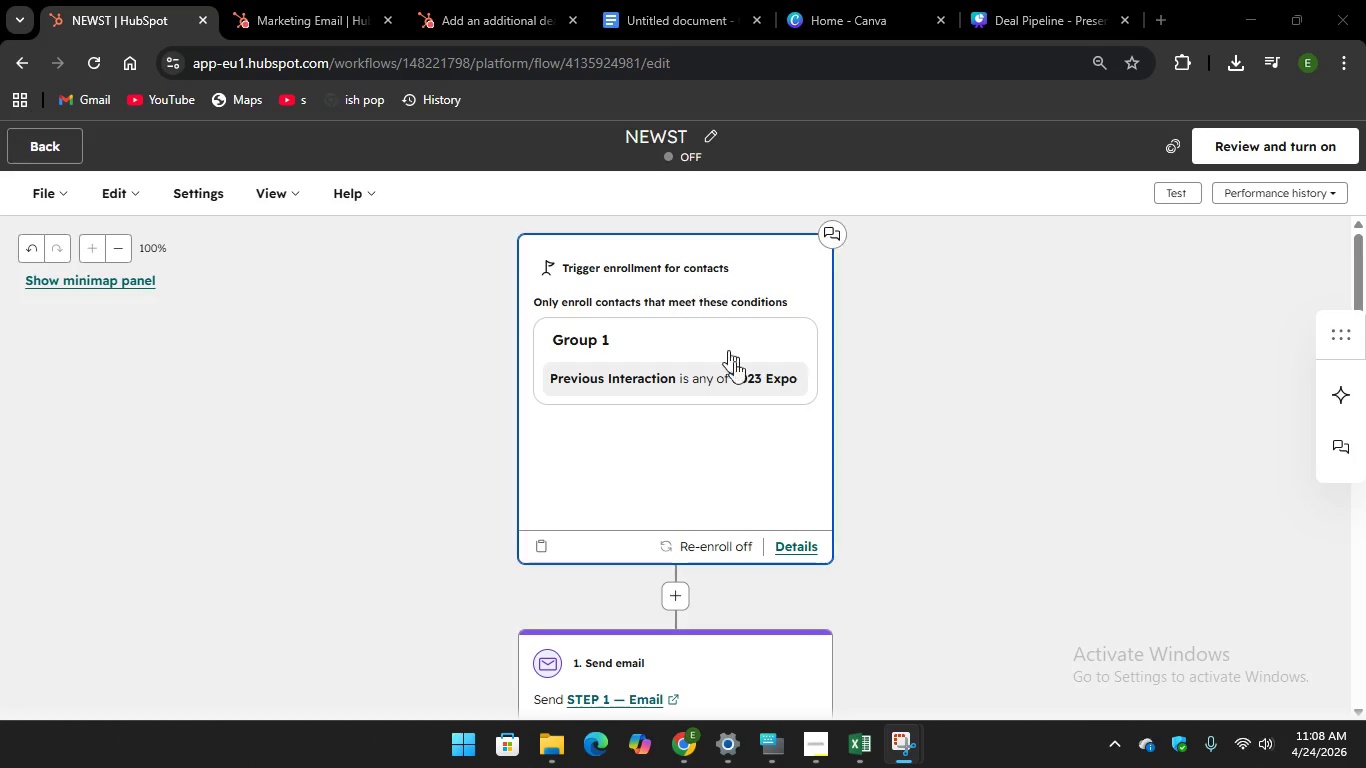 
left_click([924, 688])
 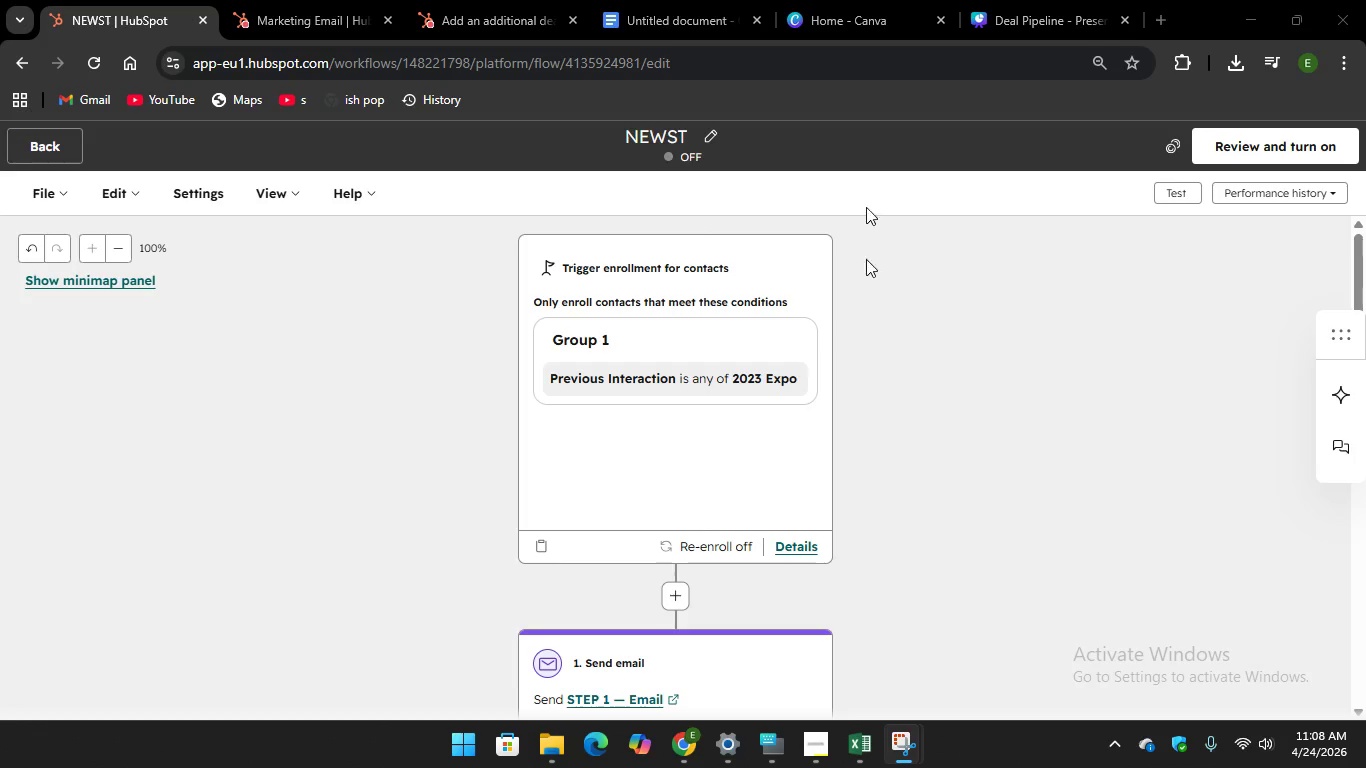 
wait(6.58)
 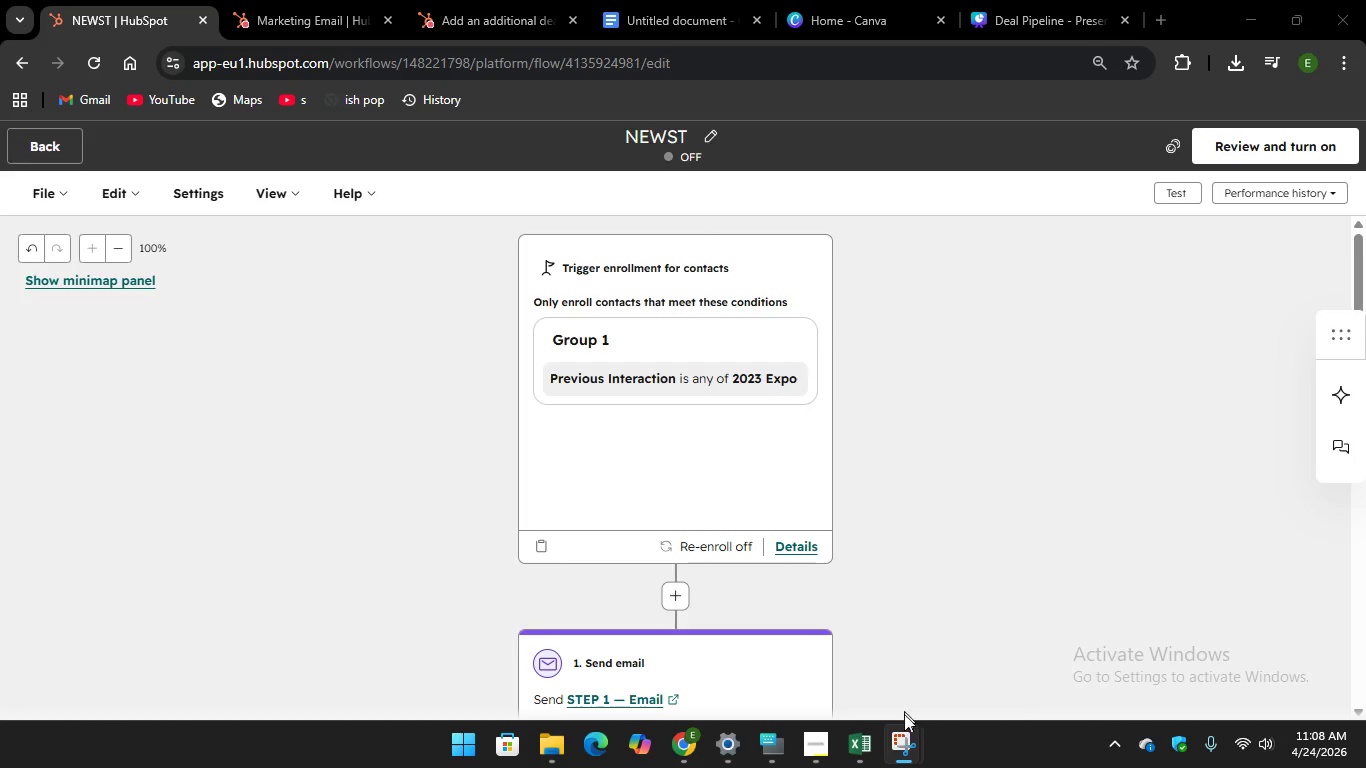 
left_click([668, 28])
 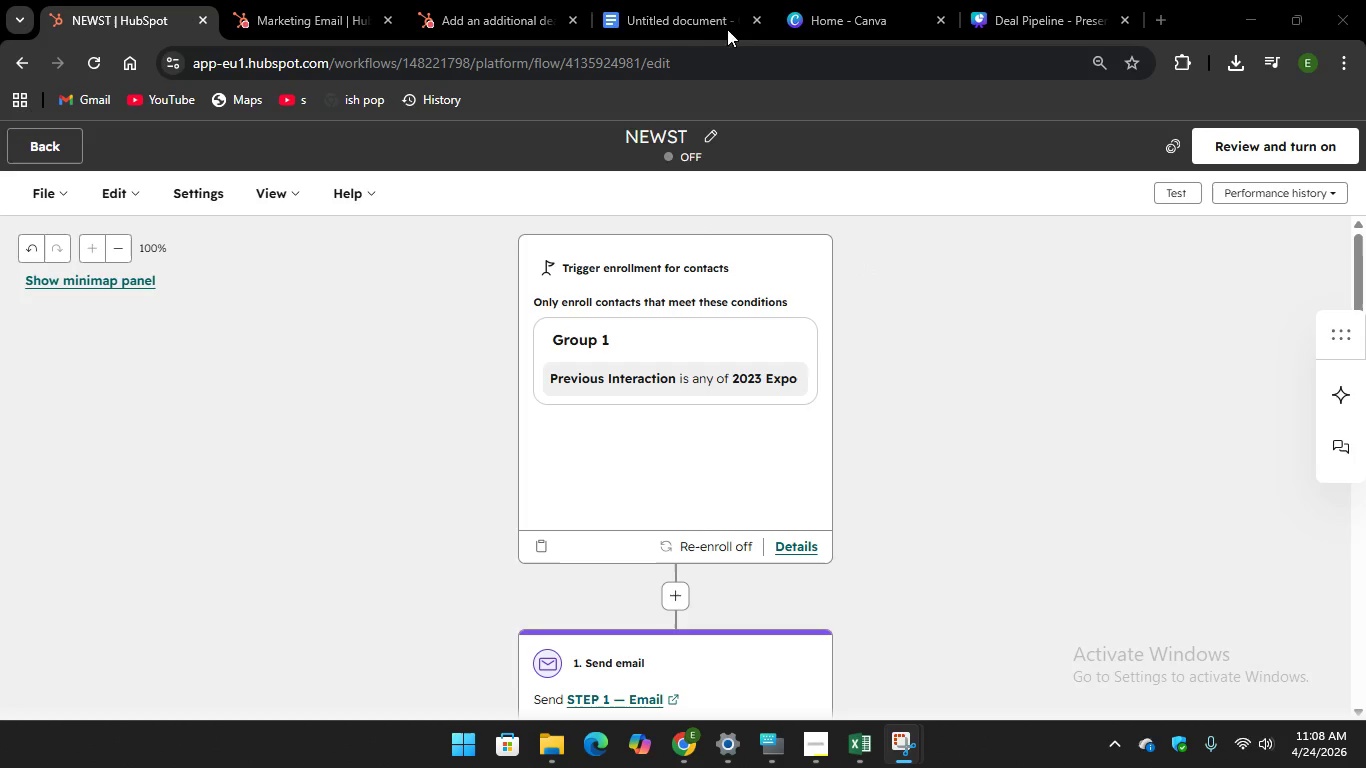 
left_click_drag(start_coordinate=[675, 26], to_coordinate=[636, 188])
 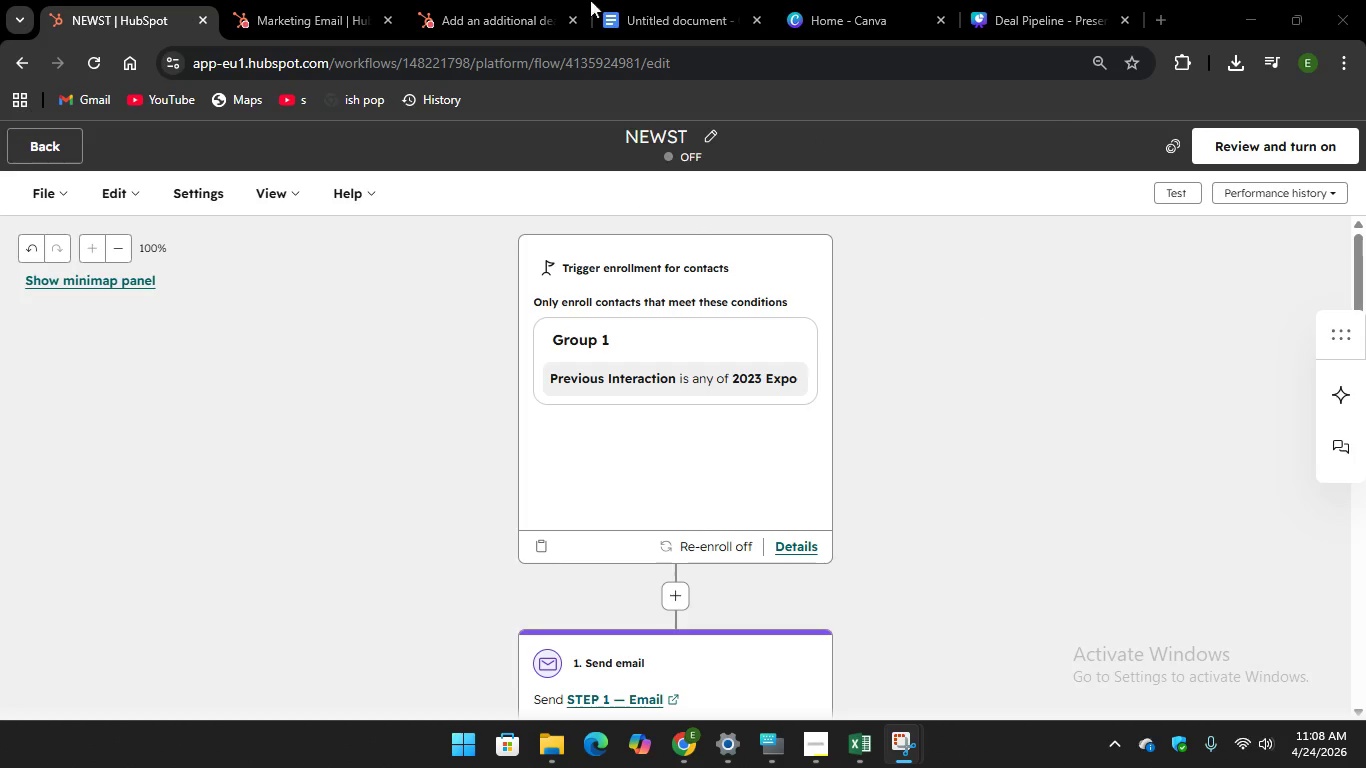 
wait(7.19)
 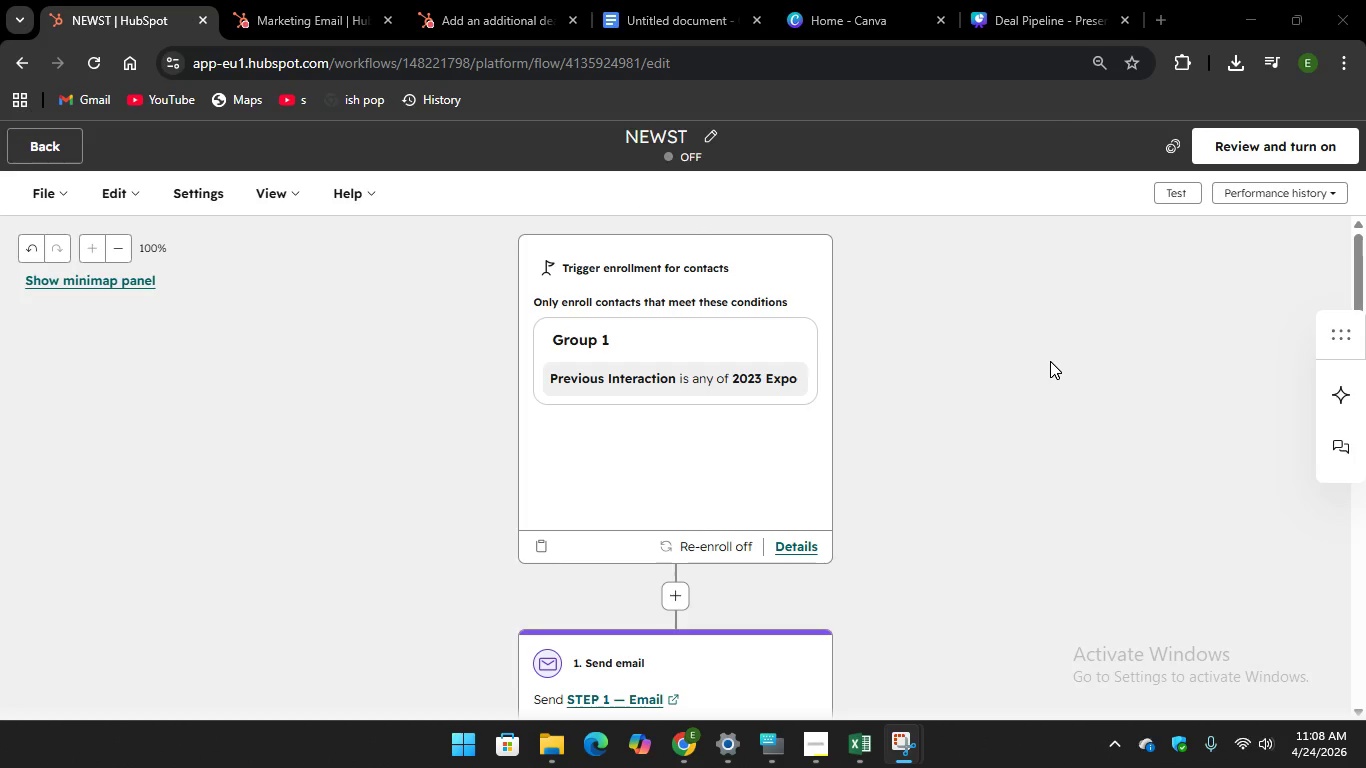 
left_click([604, 37])
 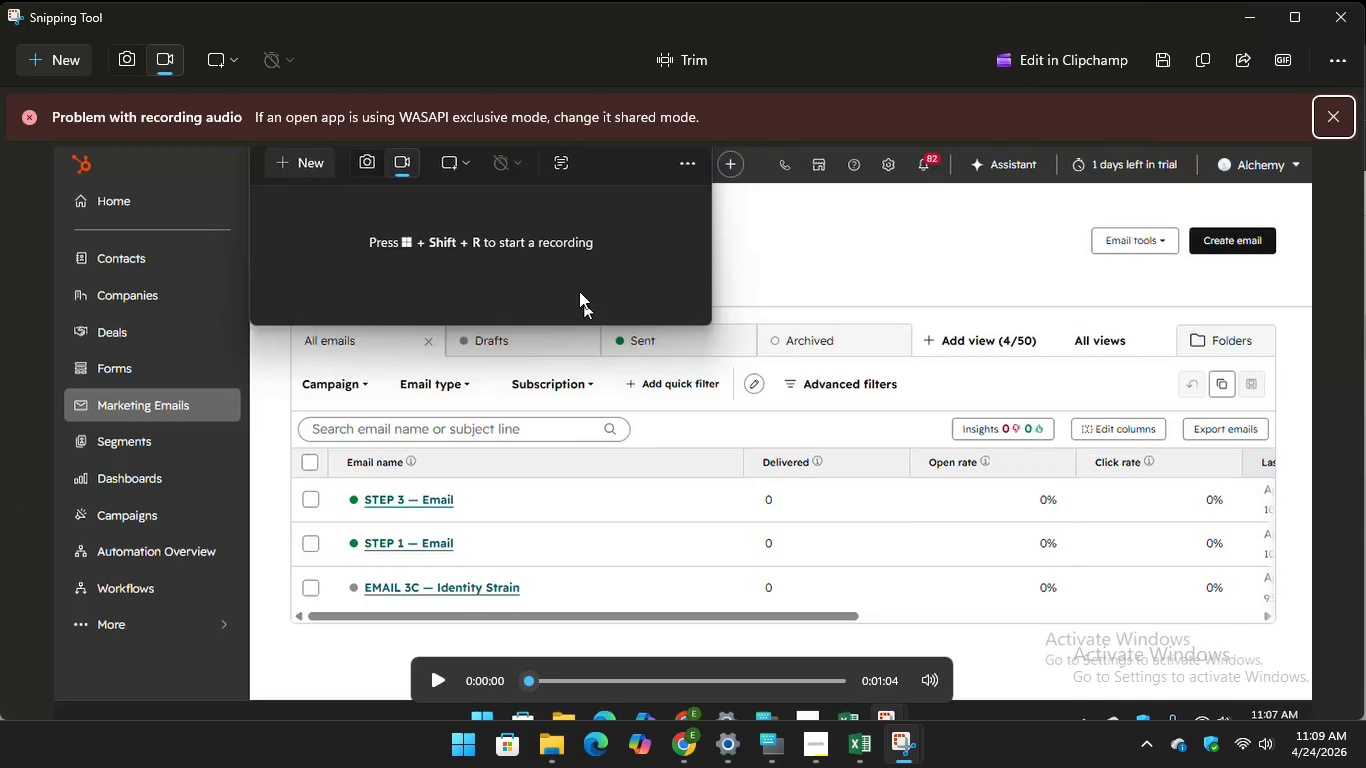 
scroll: coordinate [828, 388], scroll_direction: down, amount: 3.0
 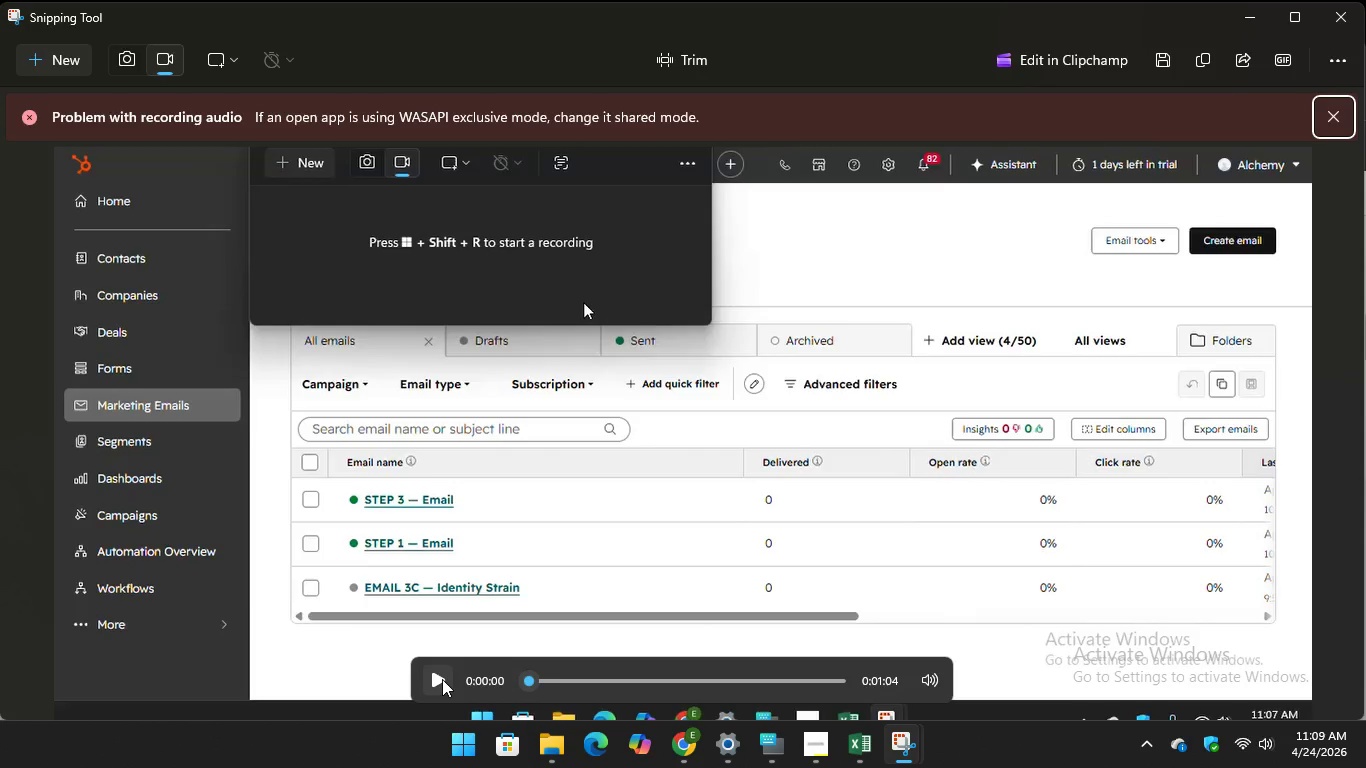 
left_click([442, 679])
 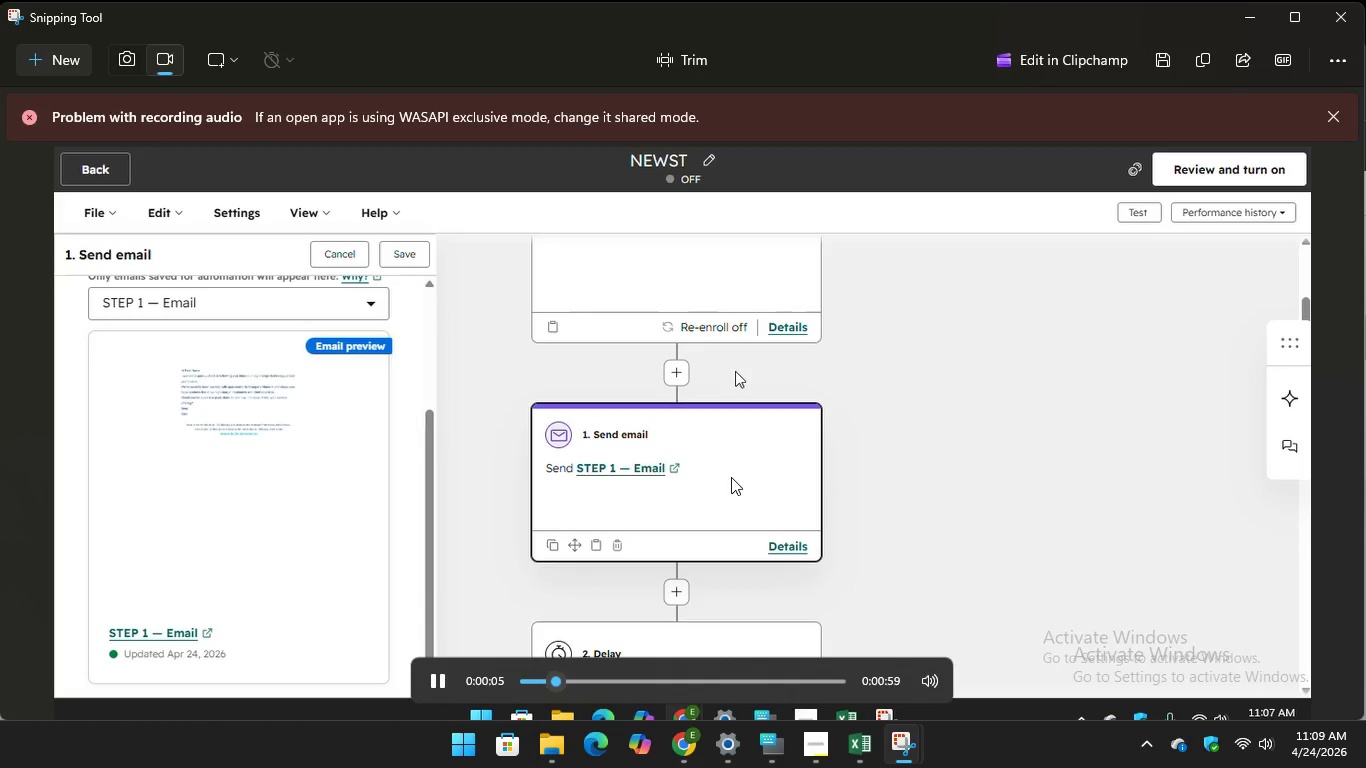 
wait(7.64)
 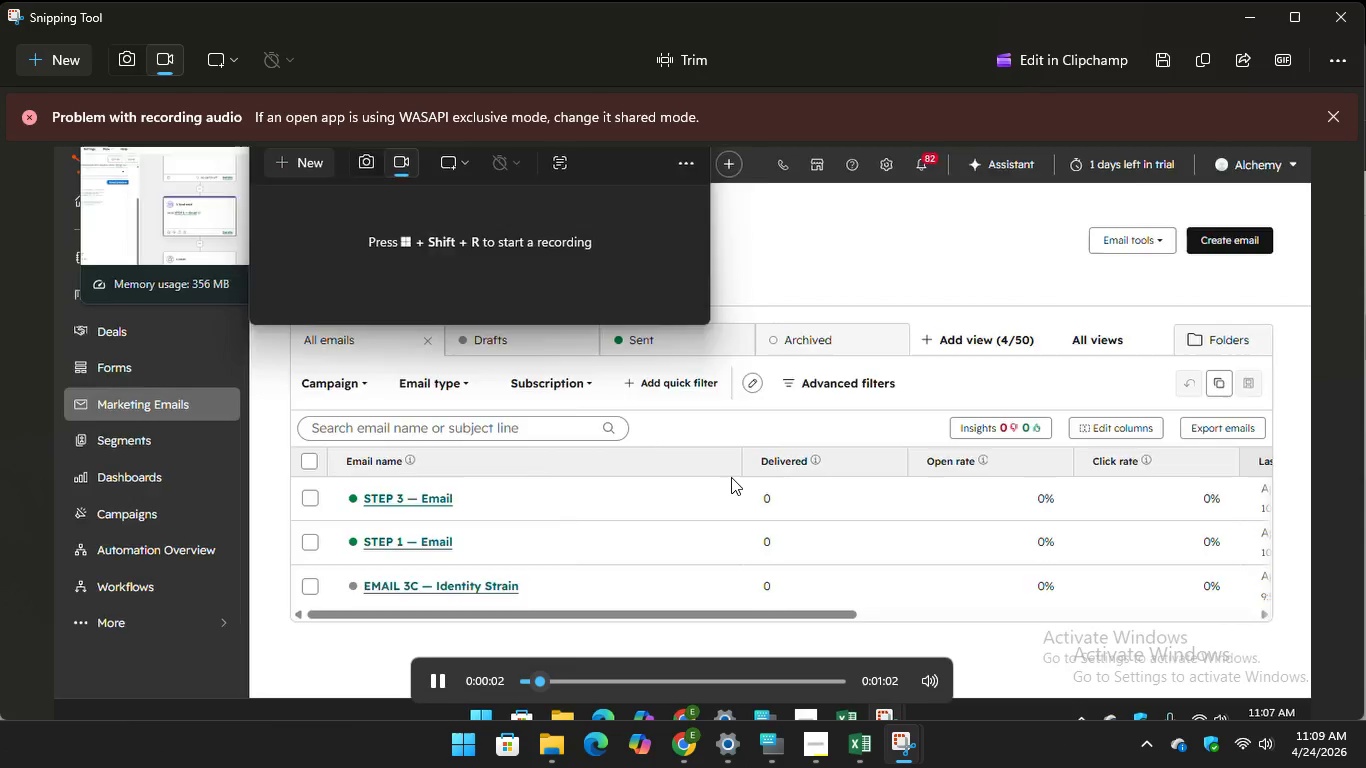 
left_click([434, 674])
 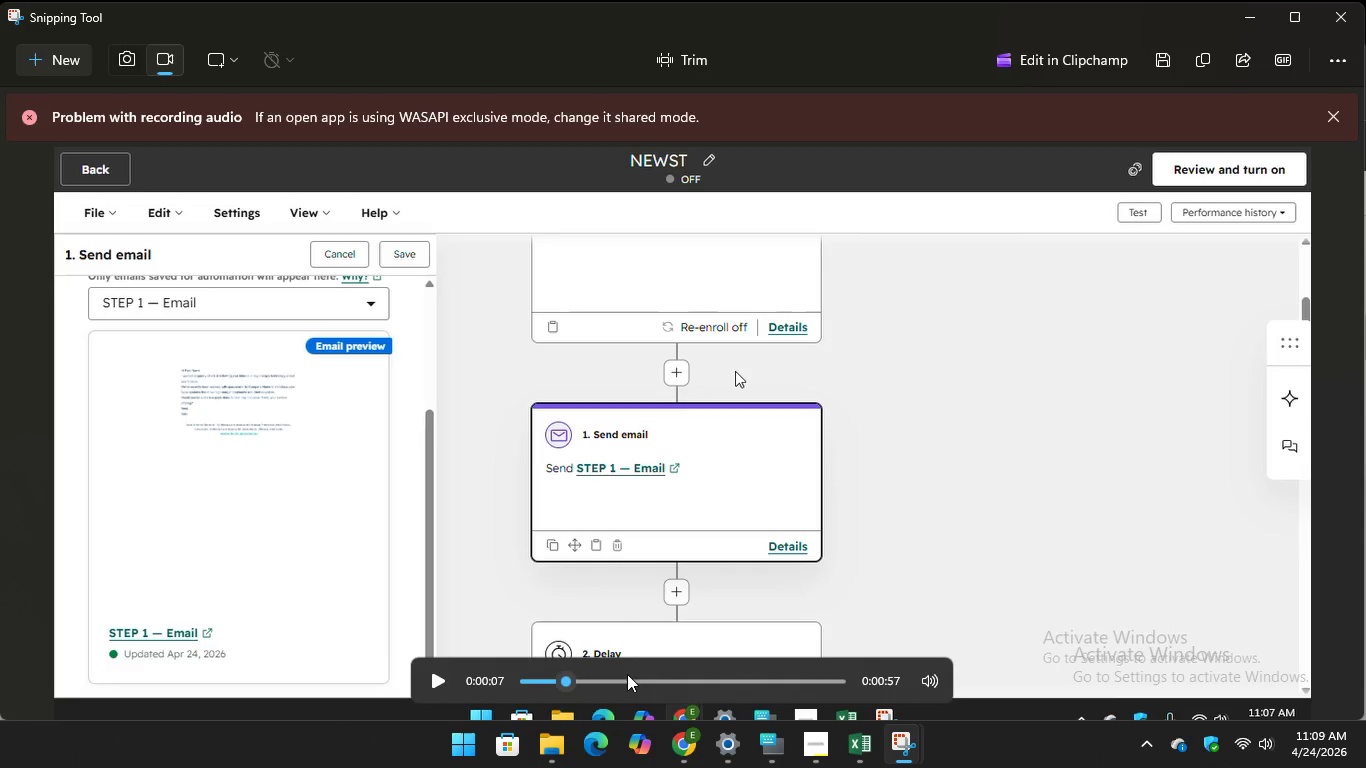 
wait(11.73)
 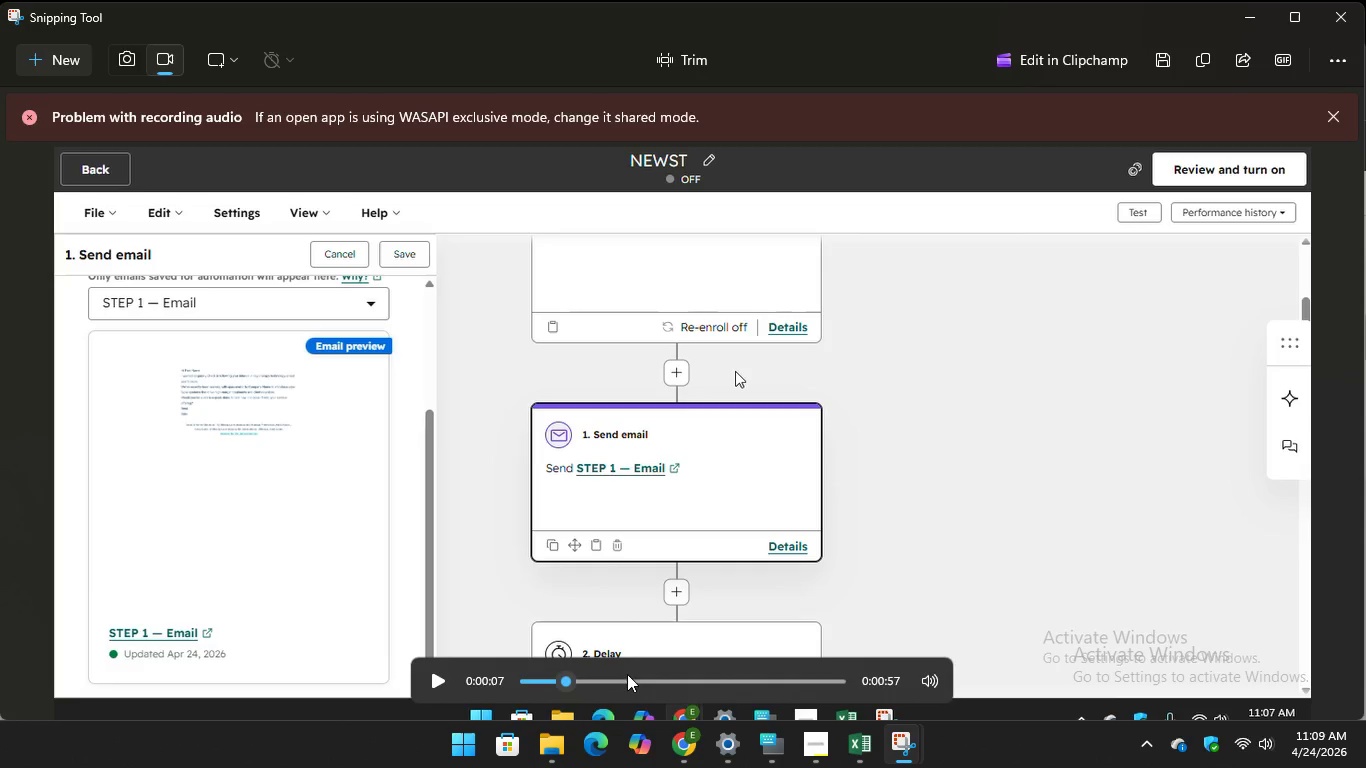 
scroll: coordinate [948, 563], scroll_direction: down, amount: 3.0
 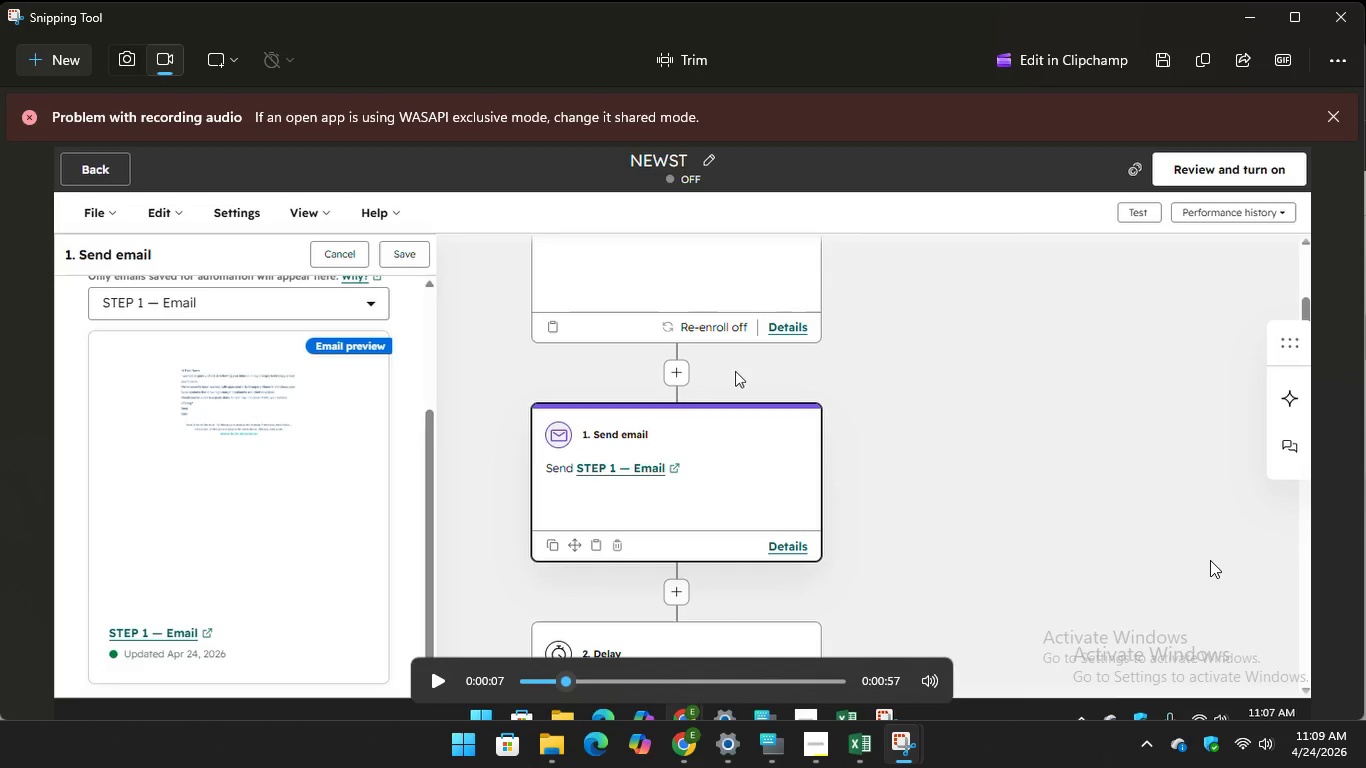 
scroll: coordinate [1210, 560], scroll_direction: up, amount: 3.0
 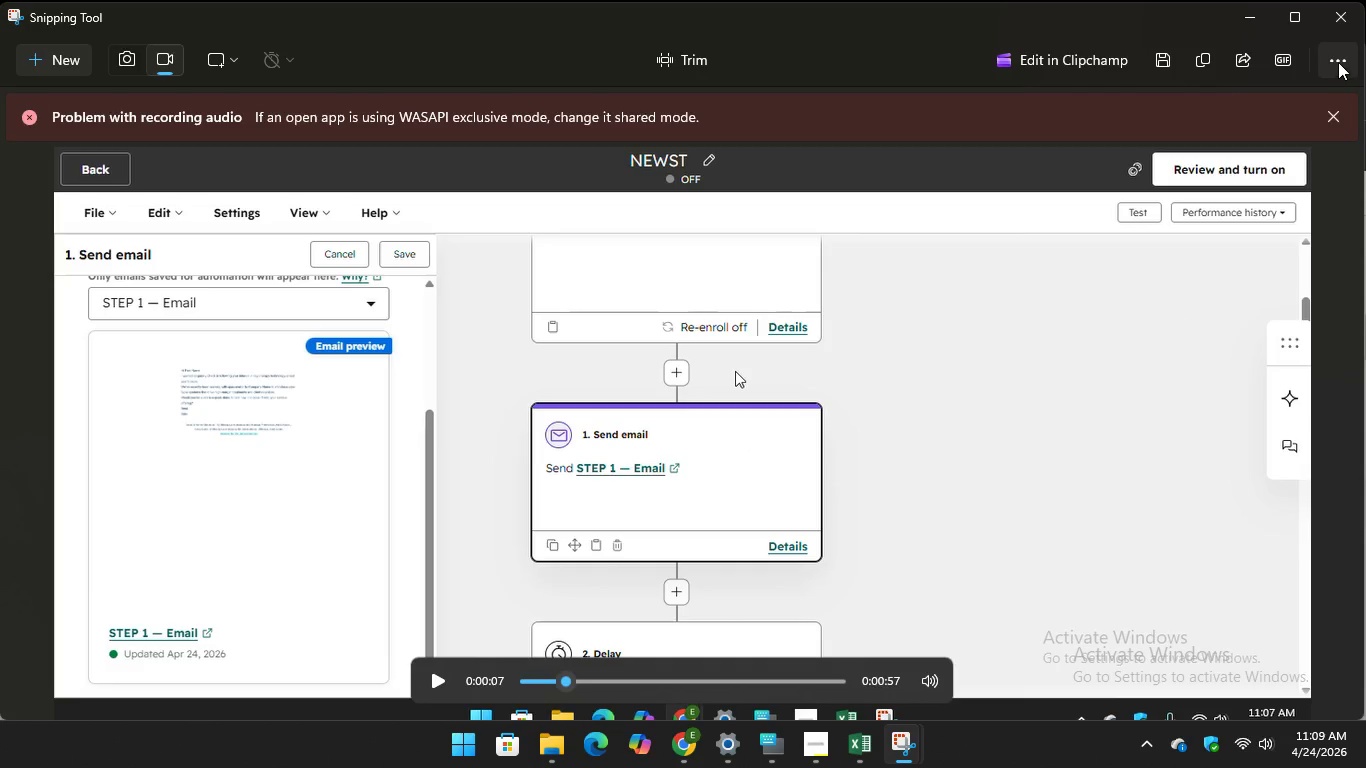 
left_click([1335, 58])
 